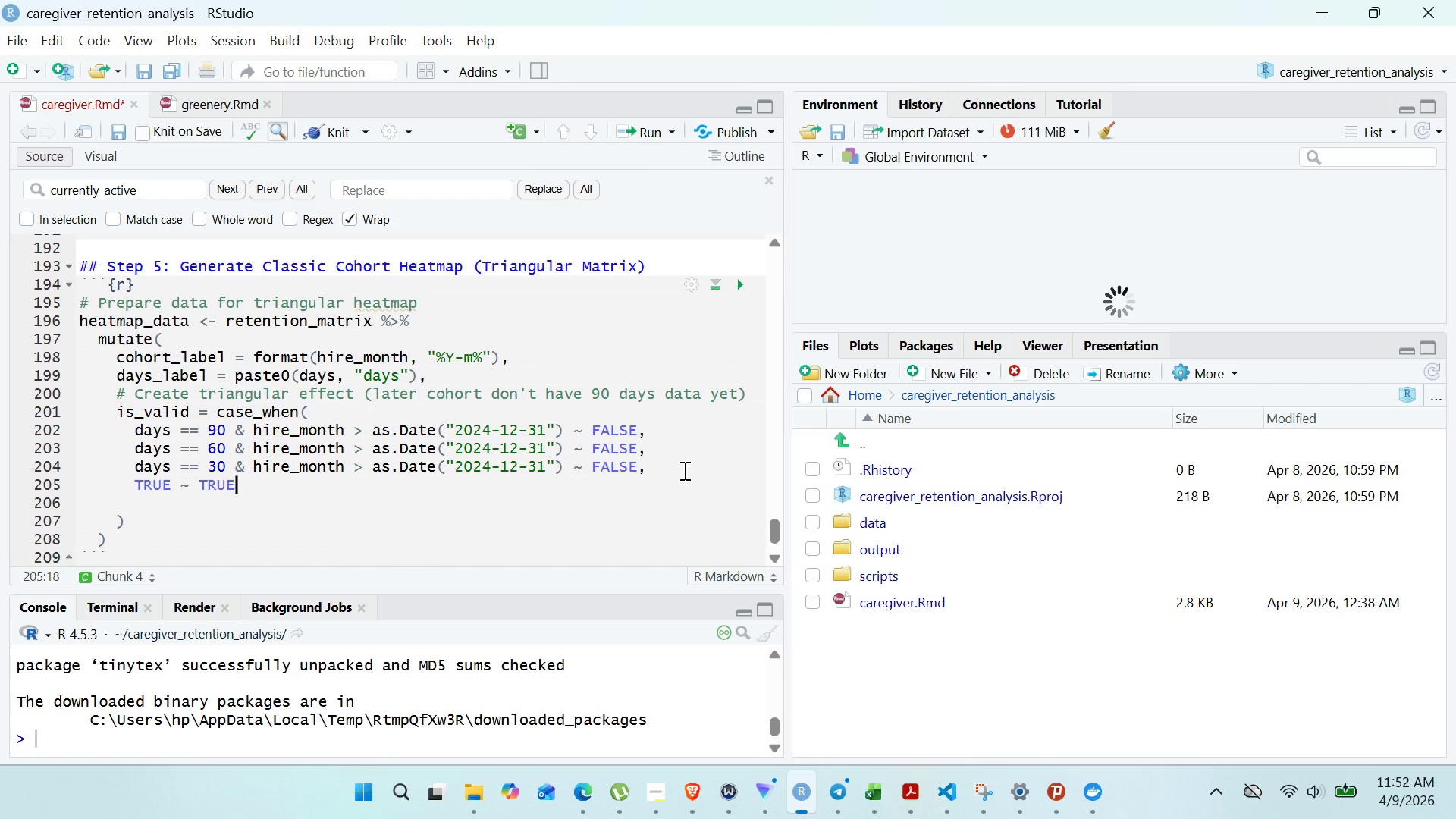 
left_click([142, 464])
 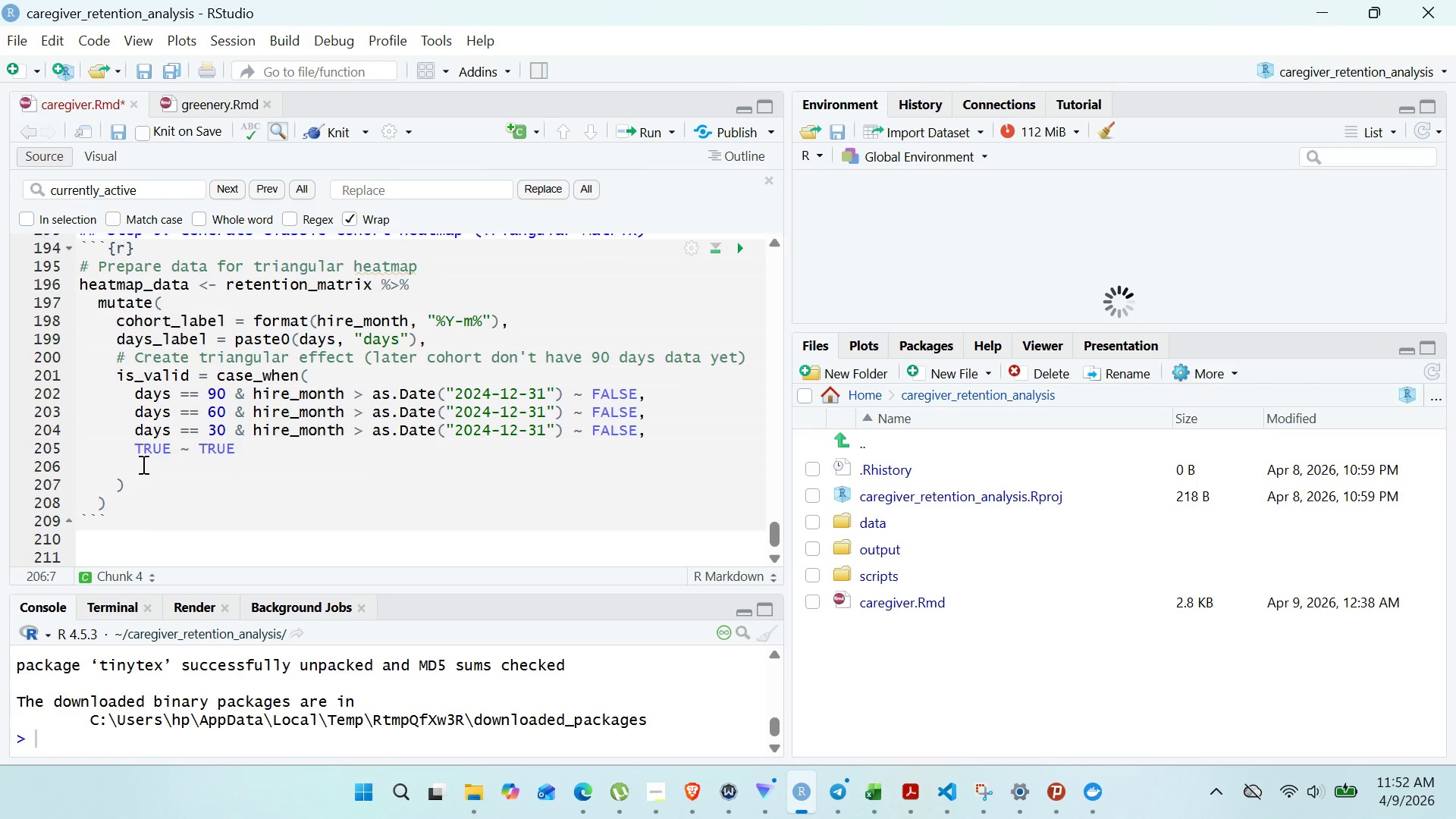 
key(Backspace)
 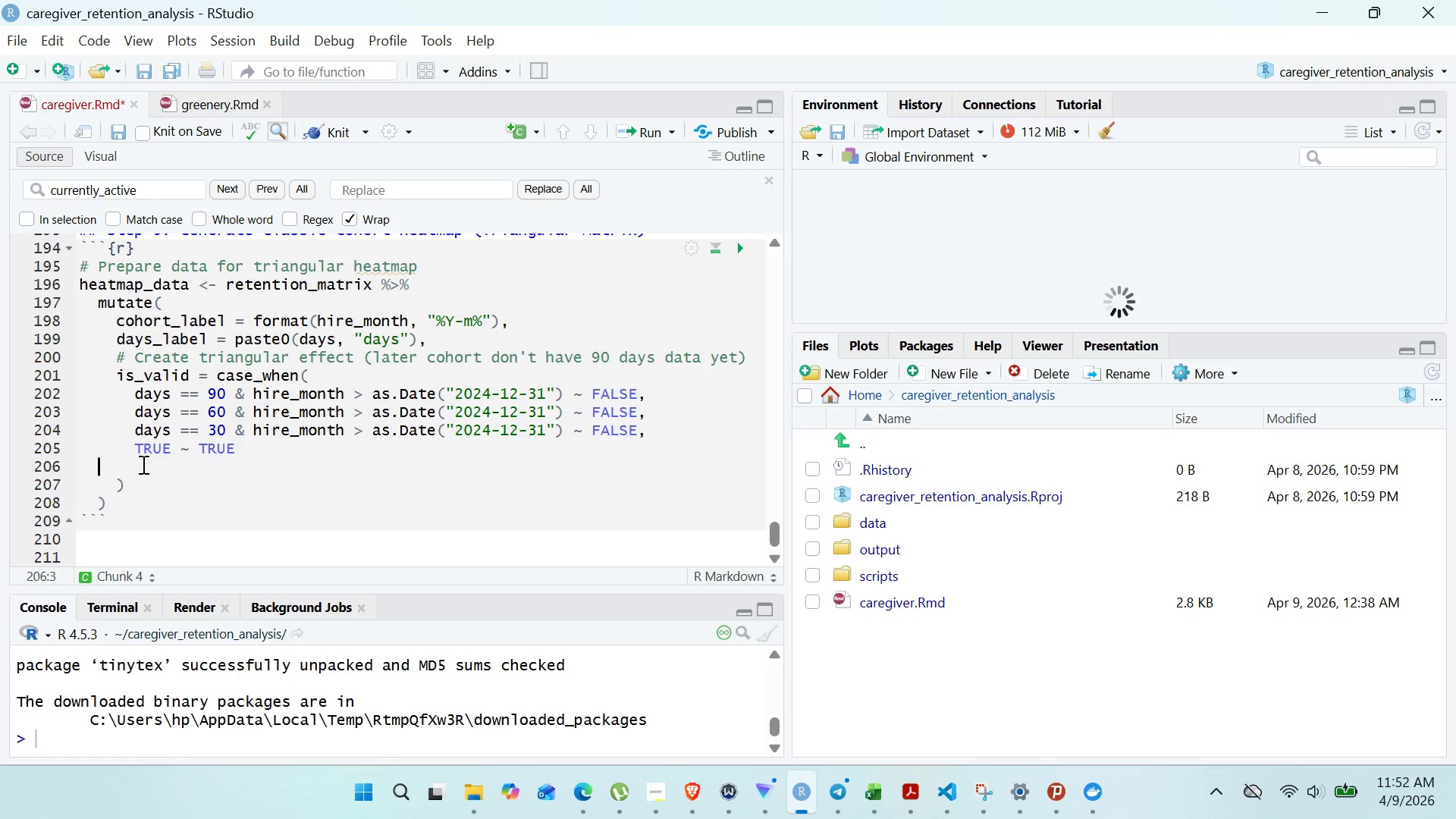 
key(Backspace)
 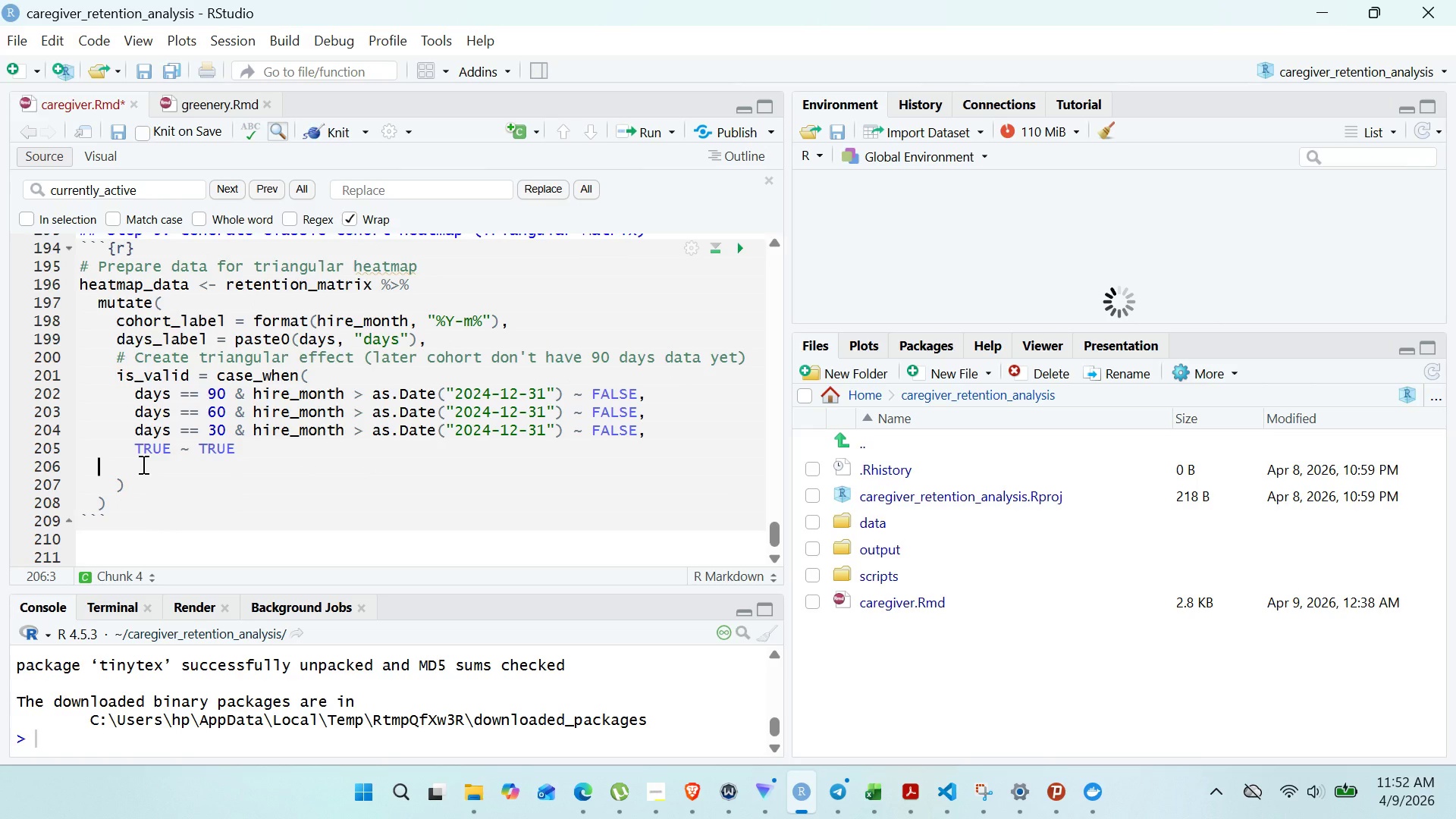 
key(Backspace)
 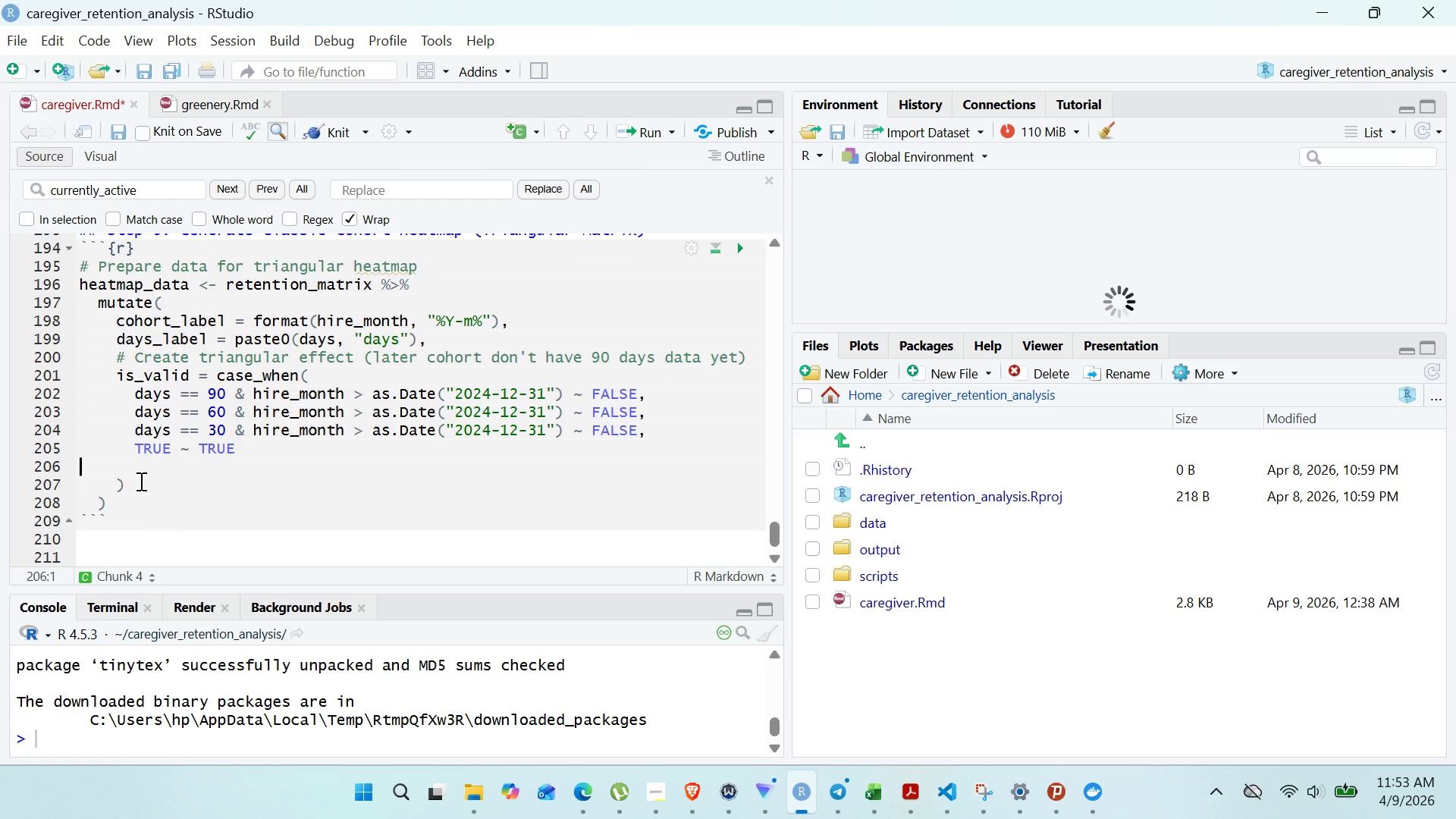 
left_click([139, 481])
 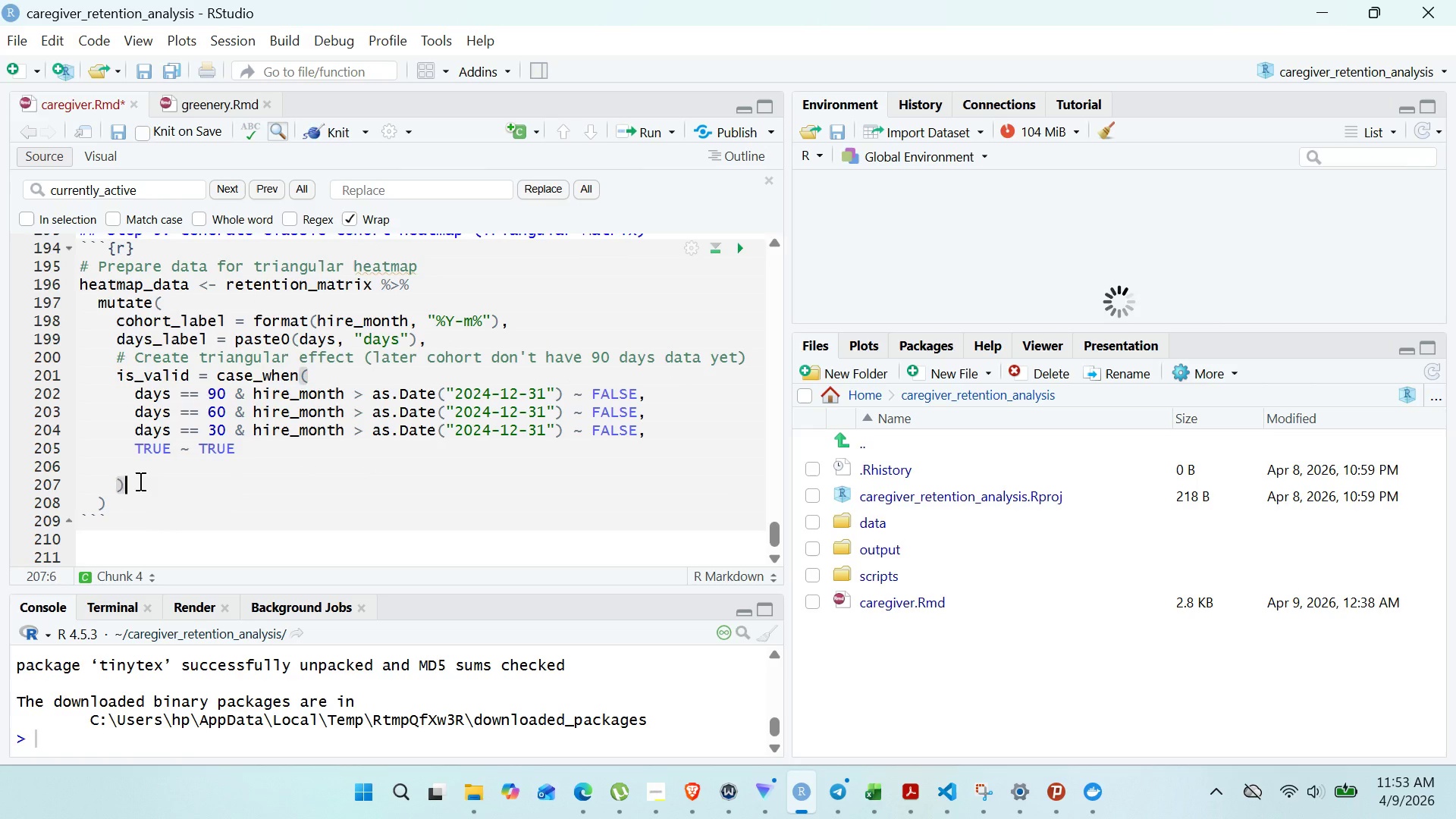 
key(Comma)
 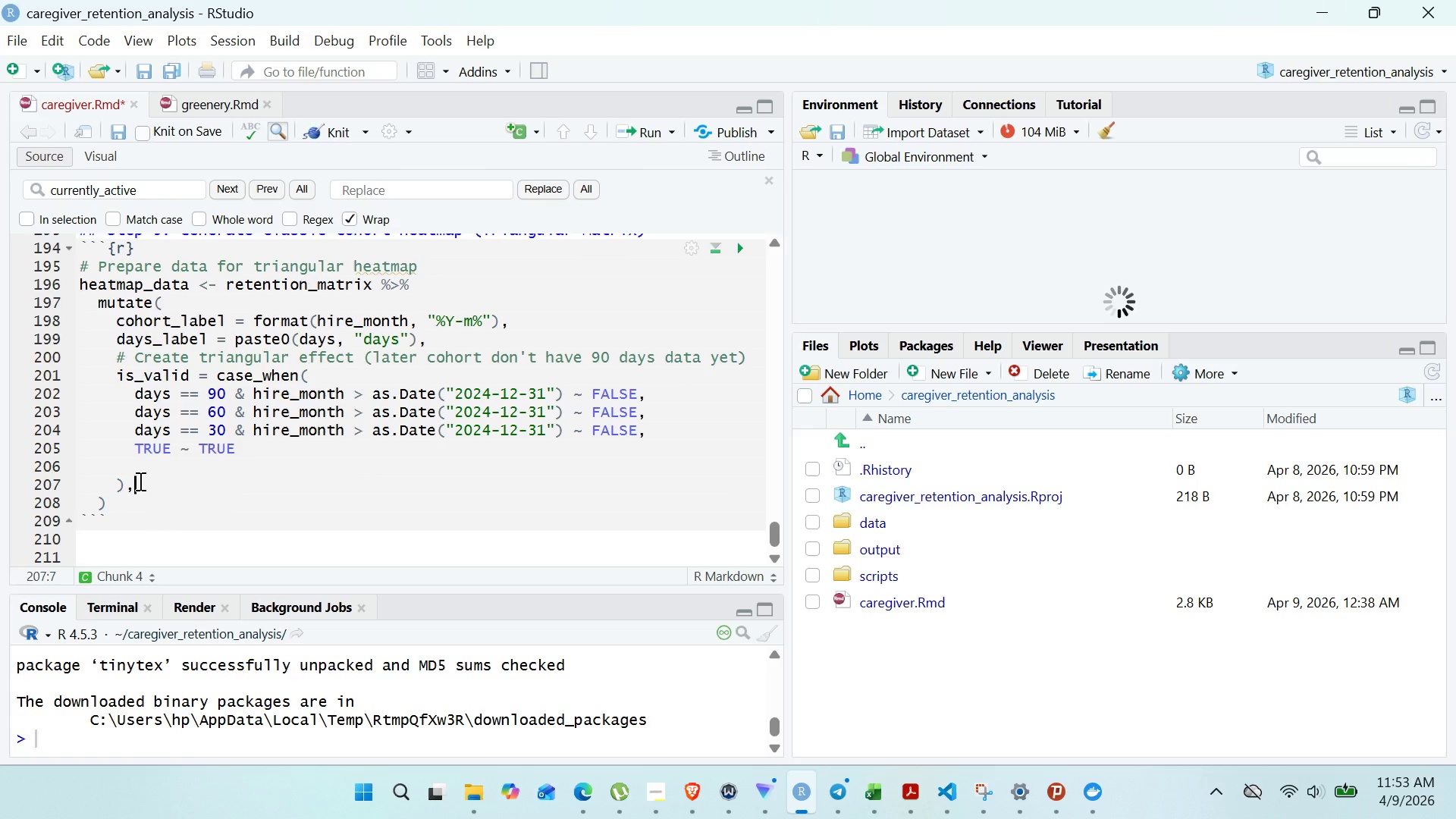 
key(Enter)
 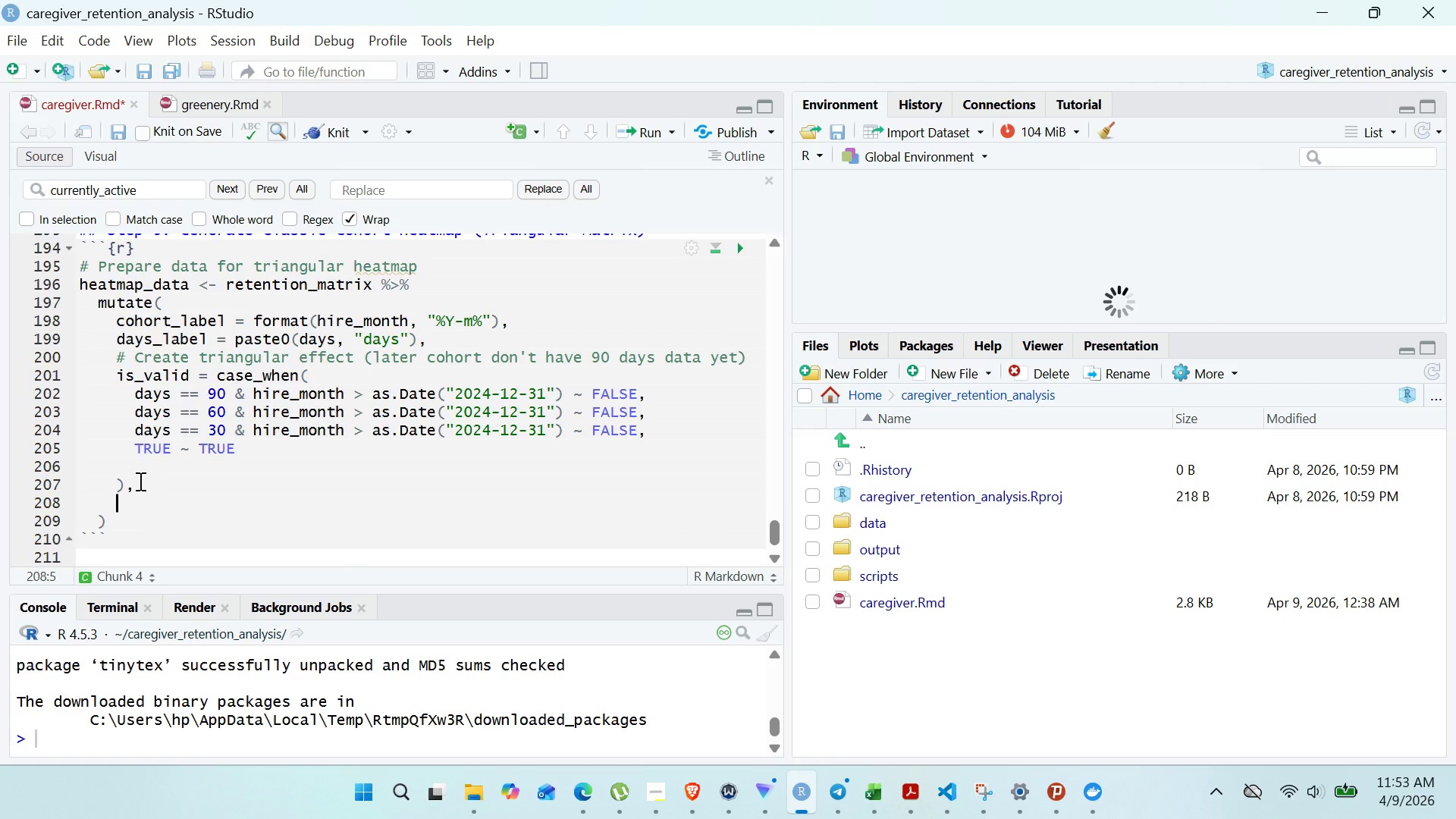 
type(retention)
 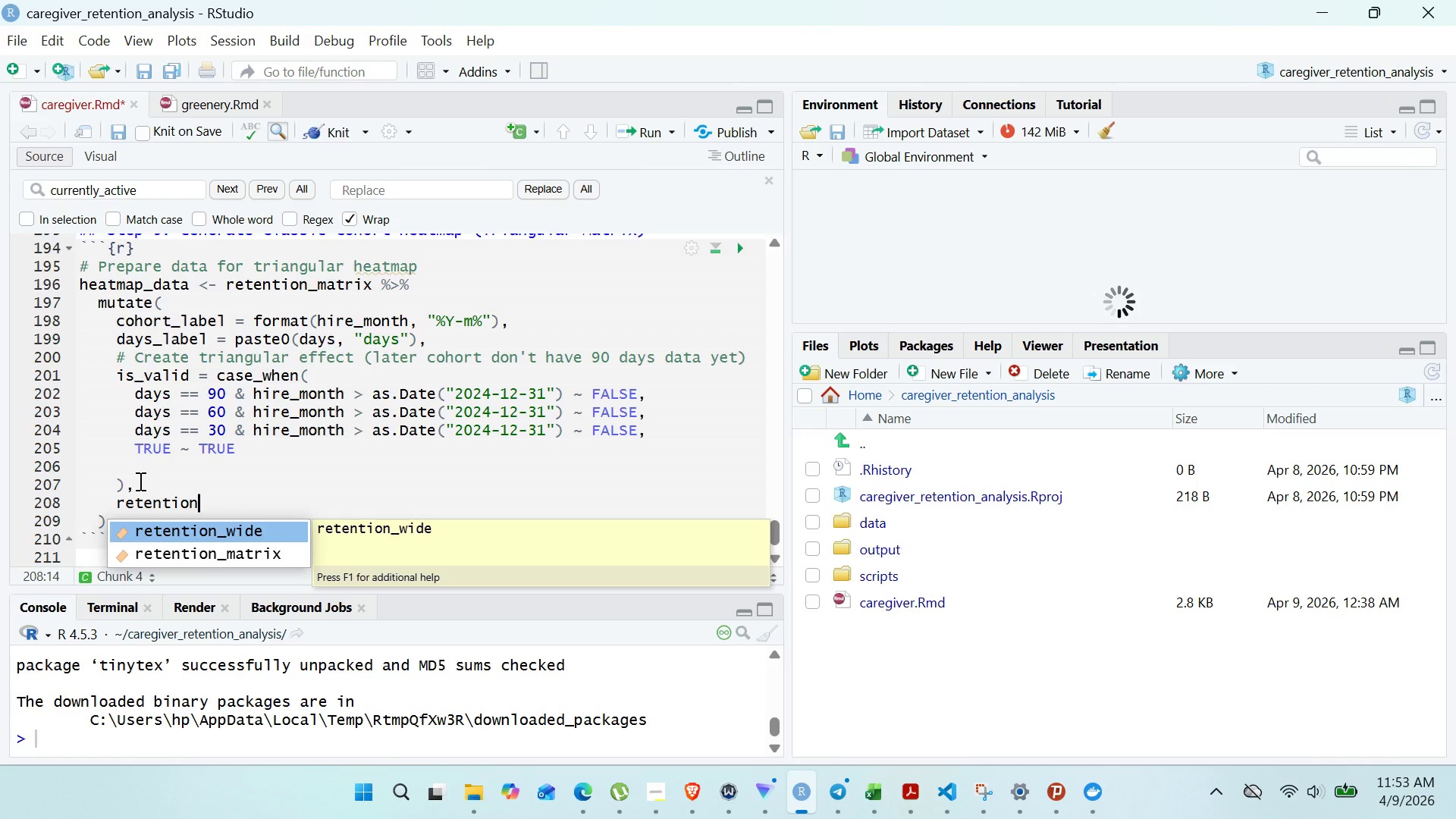 
mouse_move([154, 378])
 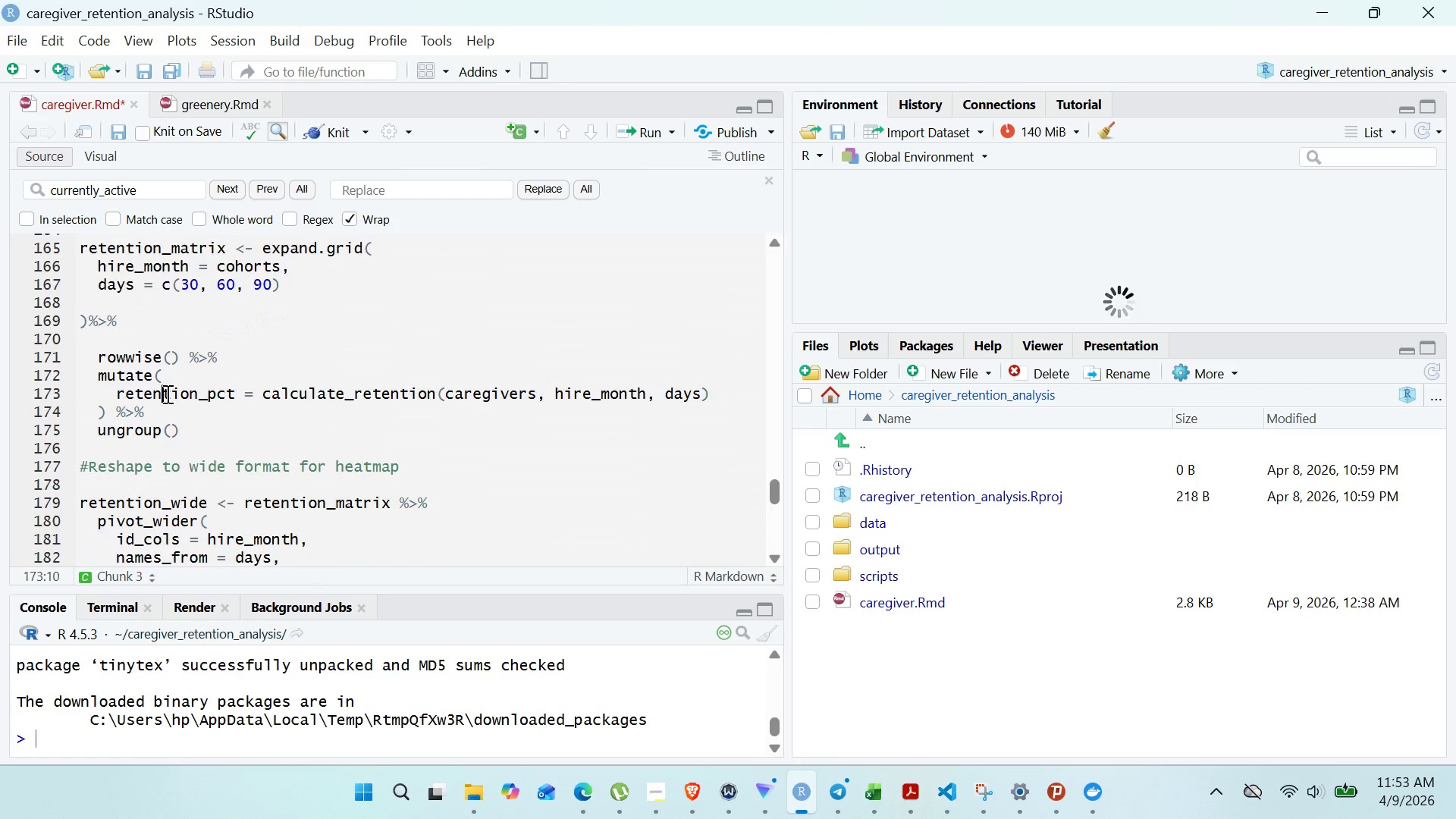 
double_click([166, 394])
 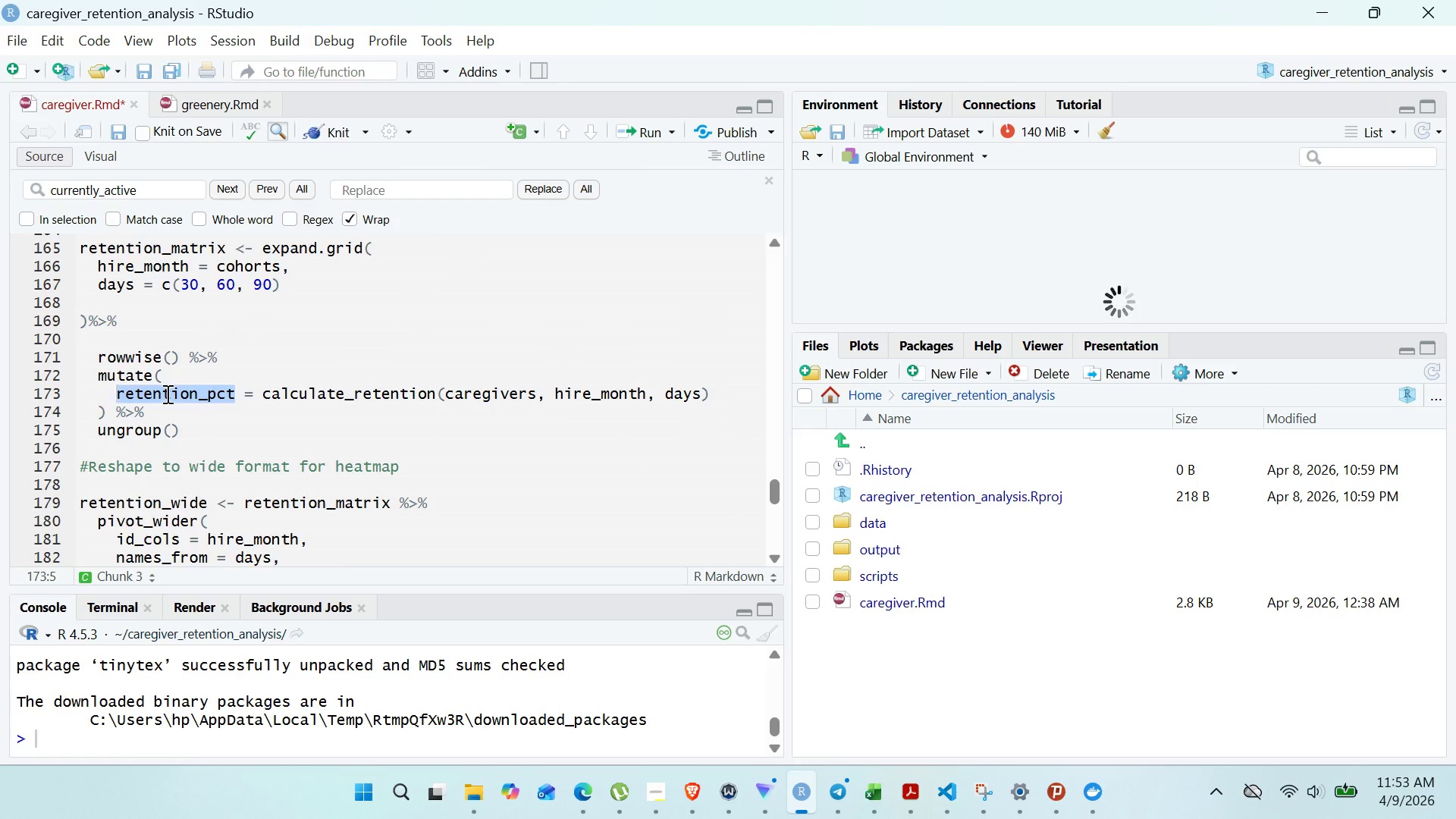 
key(Control+C)
 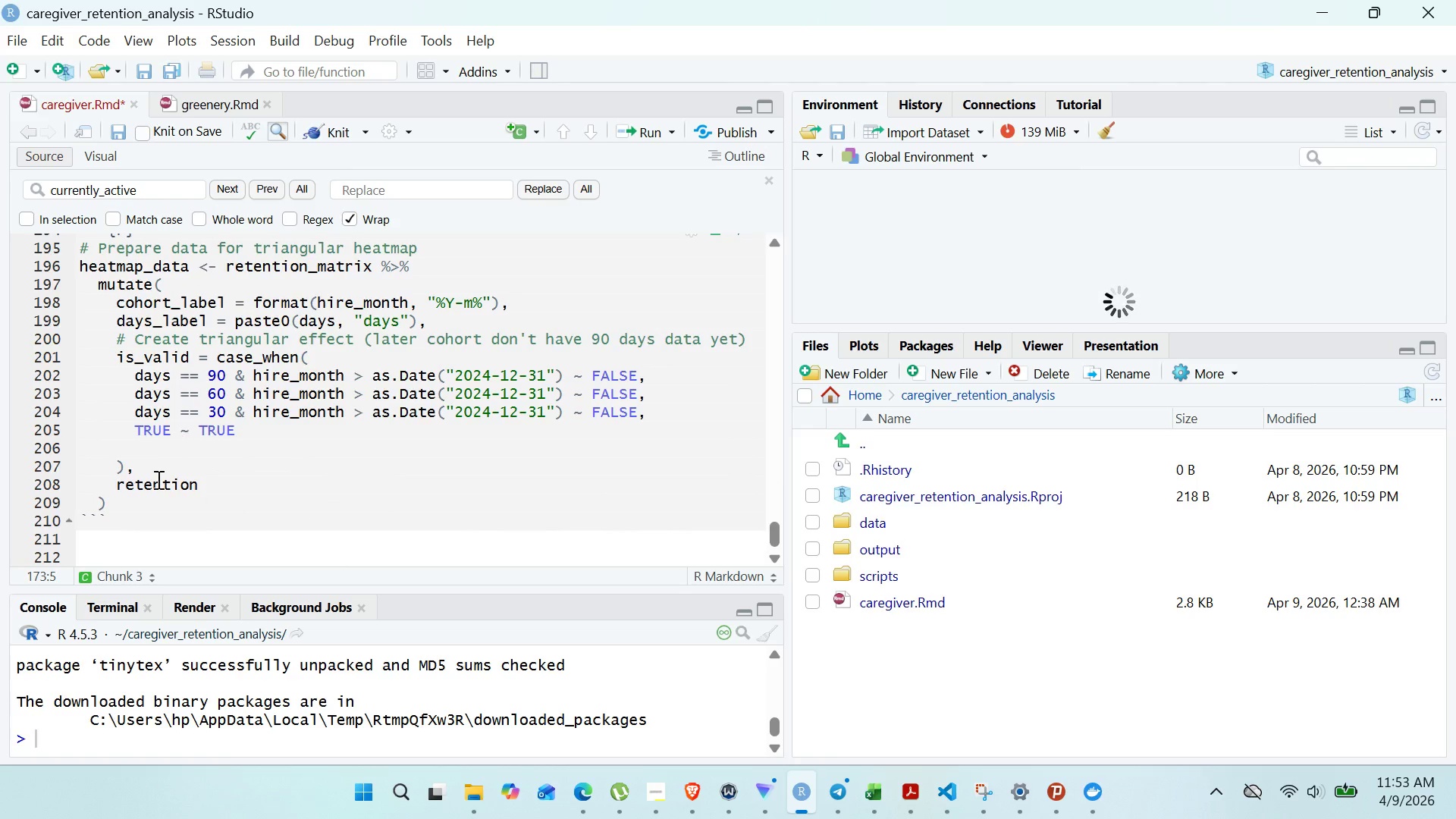 
double_click([155, 479])
 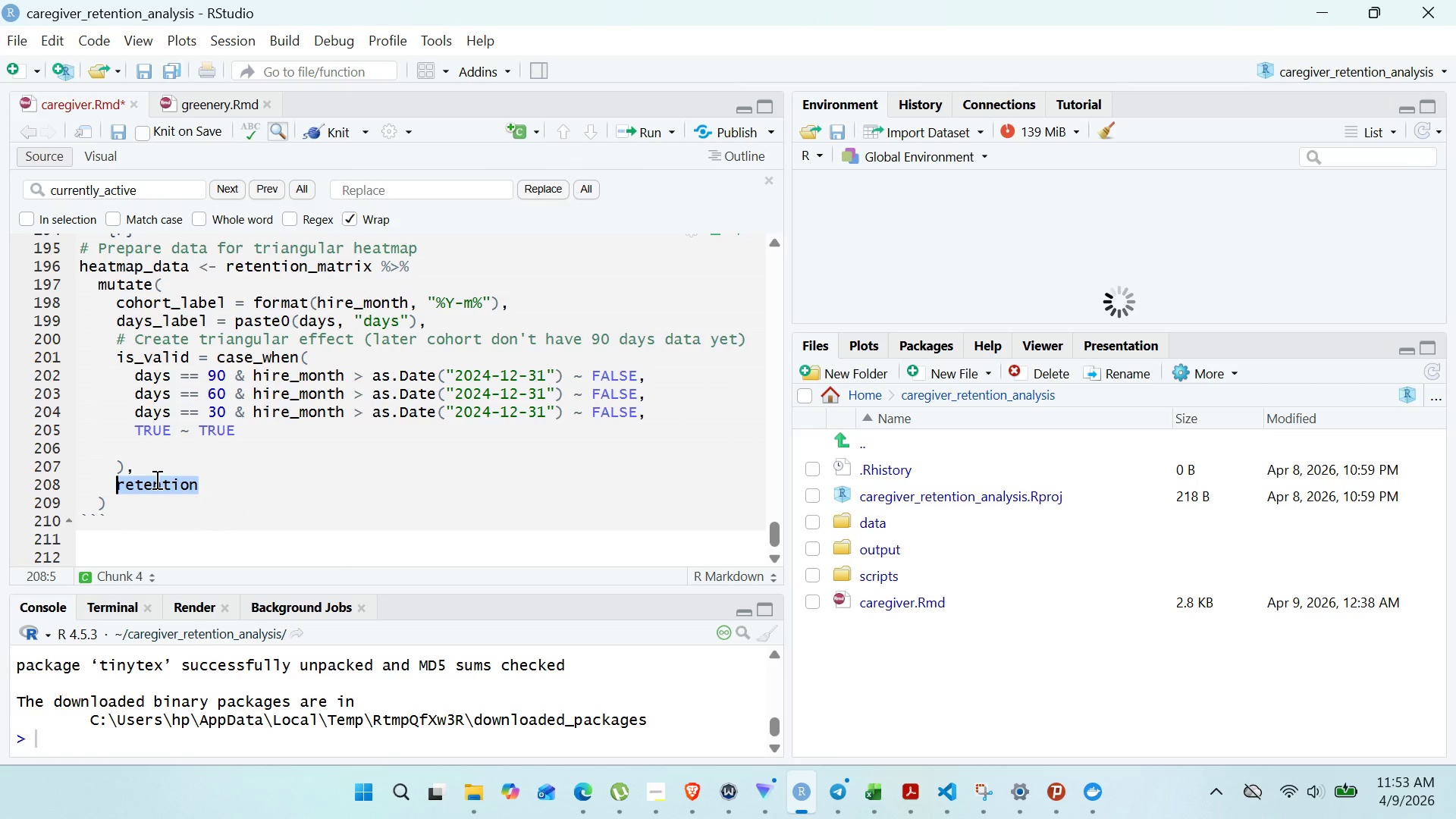 
key(Control+V)
 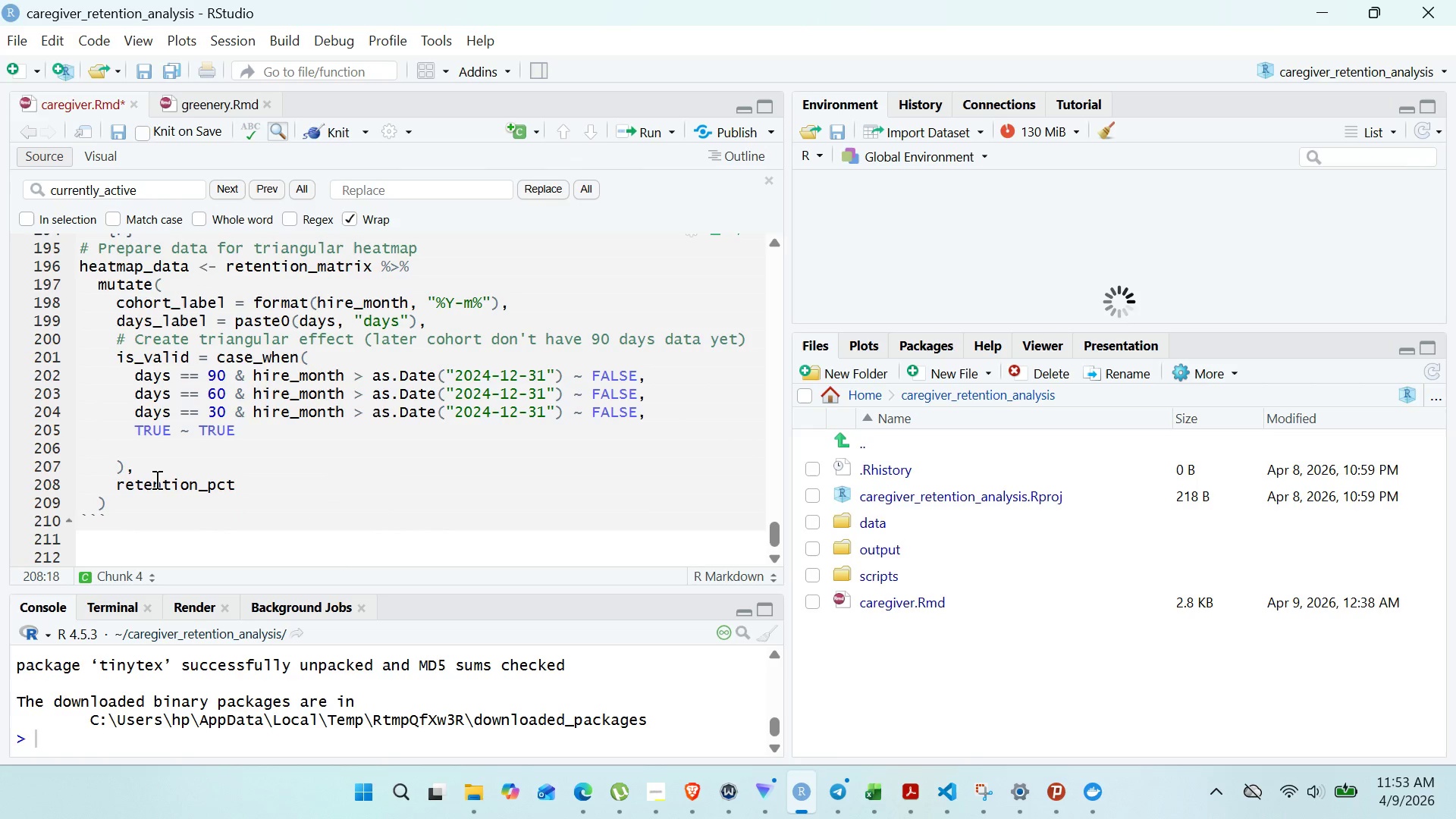 
type( = if el)
key(Backspace)
key(Backspace)
key(Backspace)
type(_else(is_valid, reti)
key(Backspace)
type(ention)
 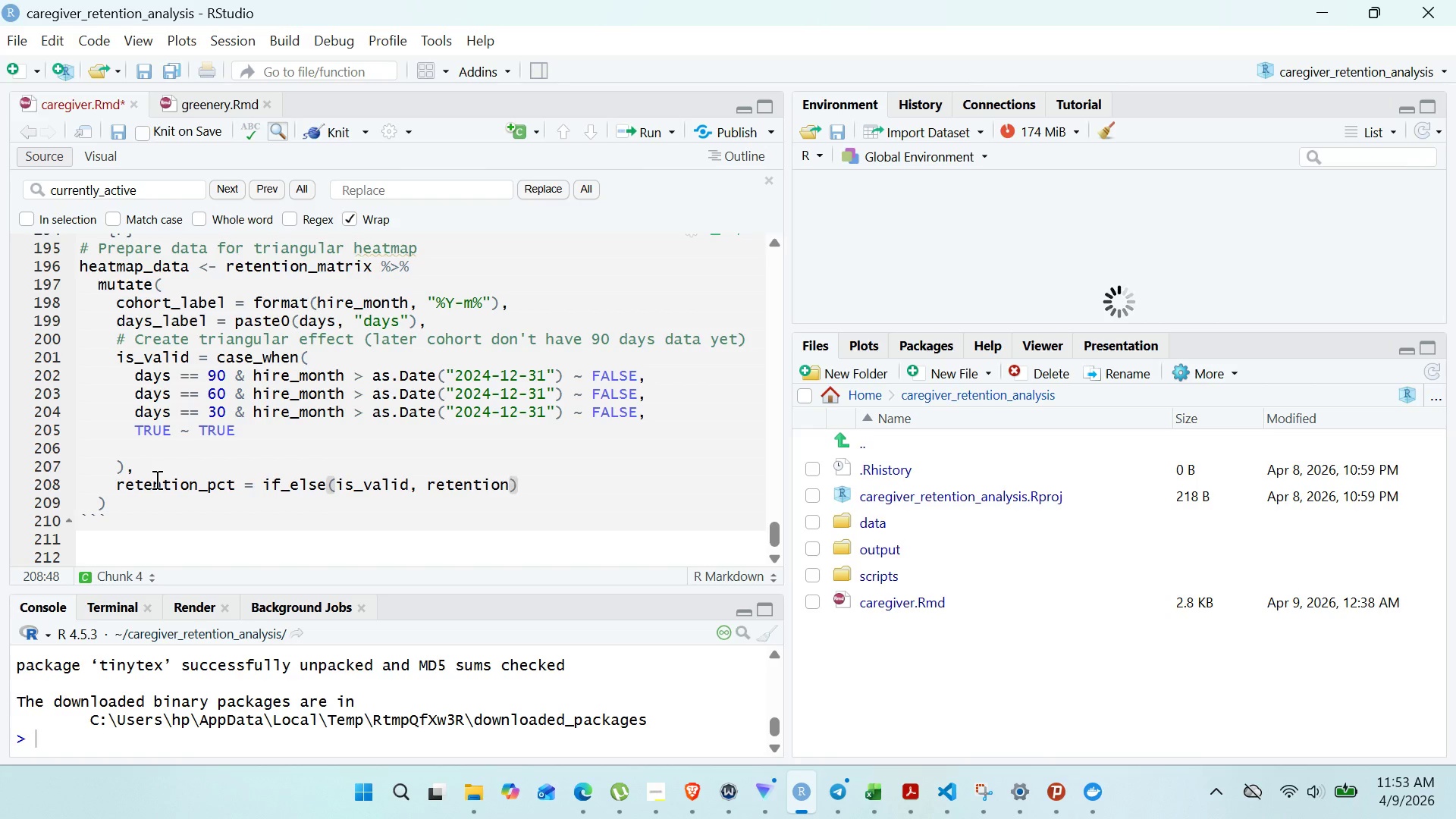 
double_click([211, 482])
 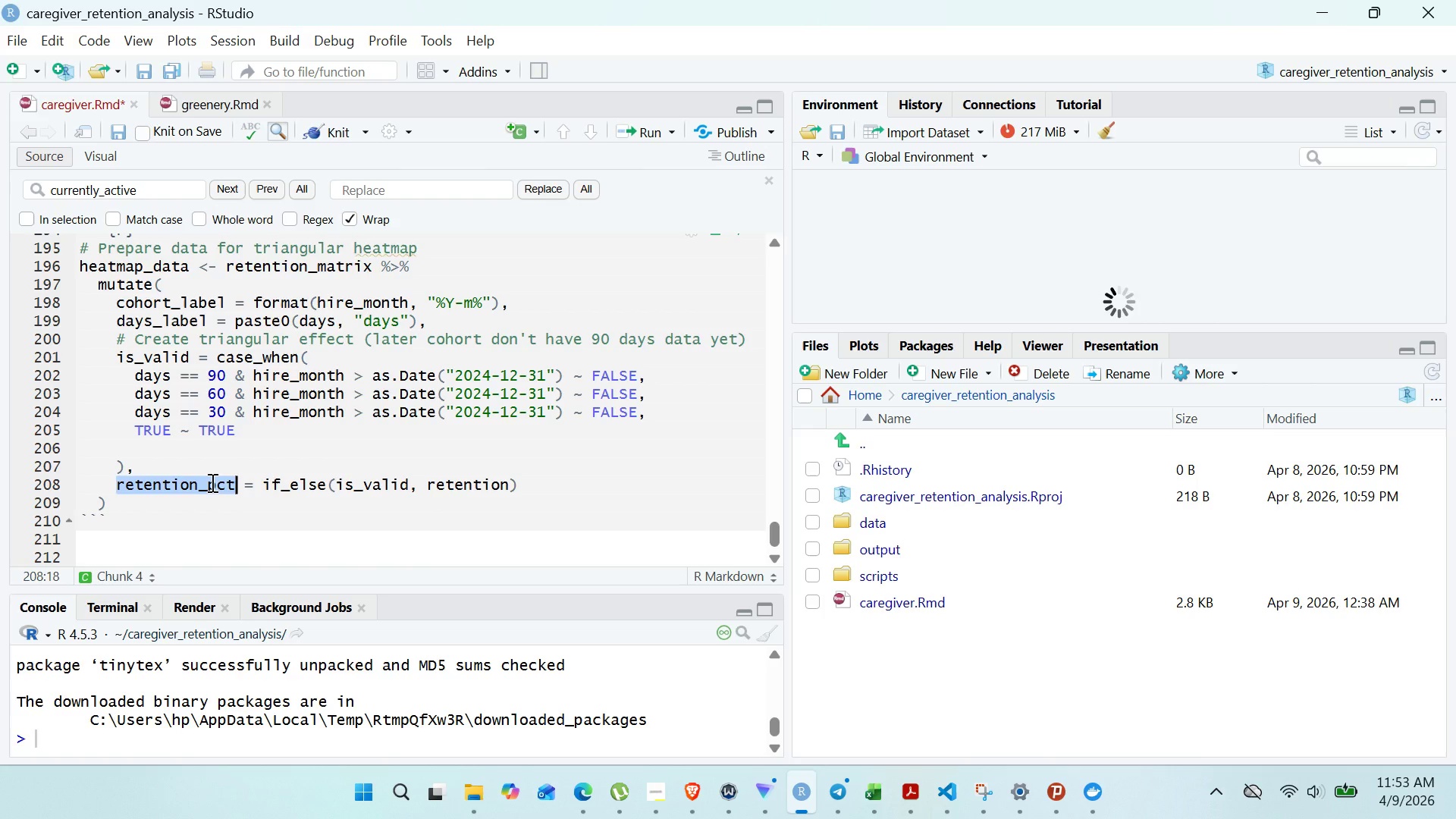 
key(Control+C)
 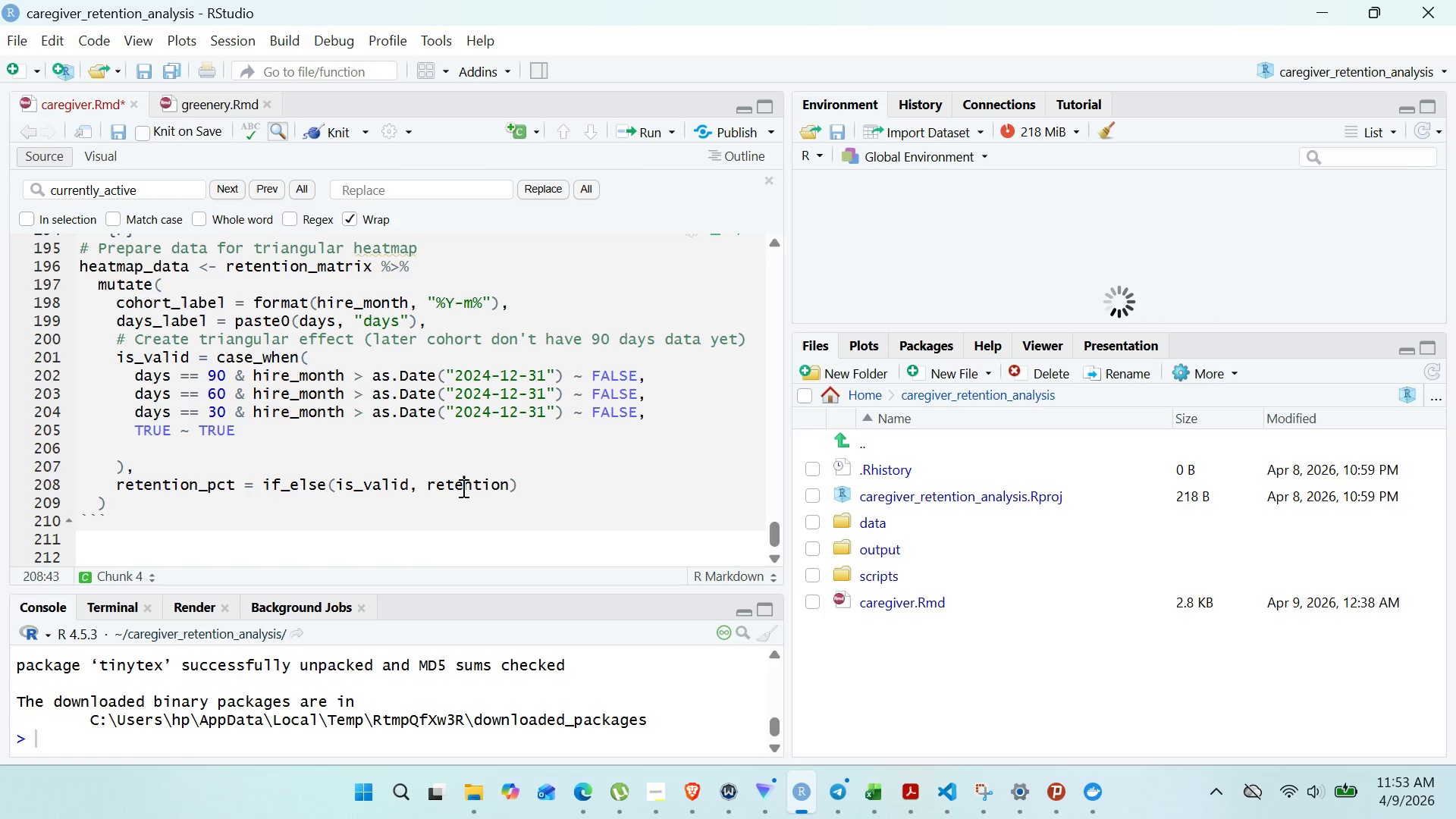 
double_click([462, 488])
 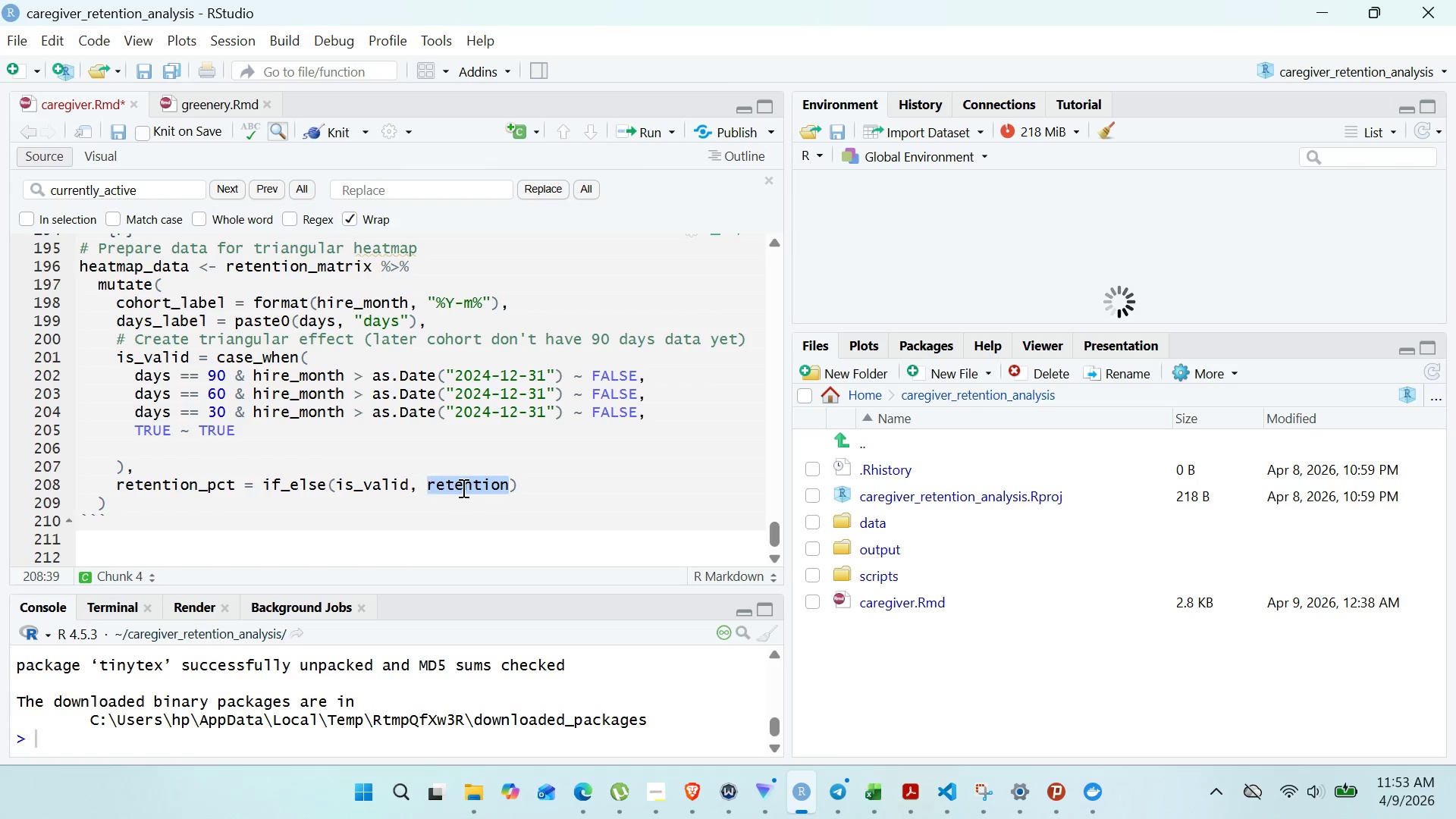 
key(Control+V)
 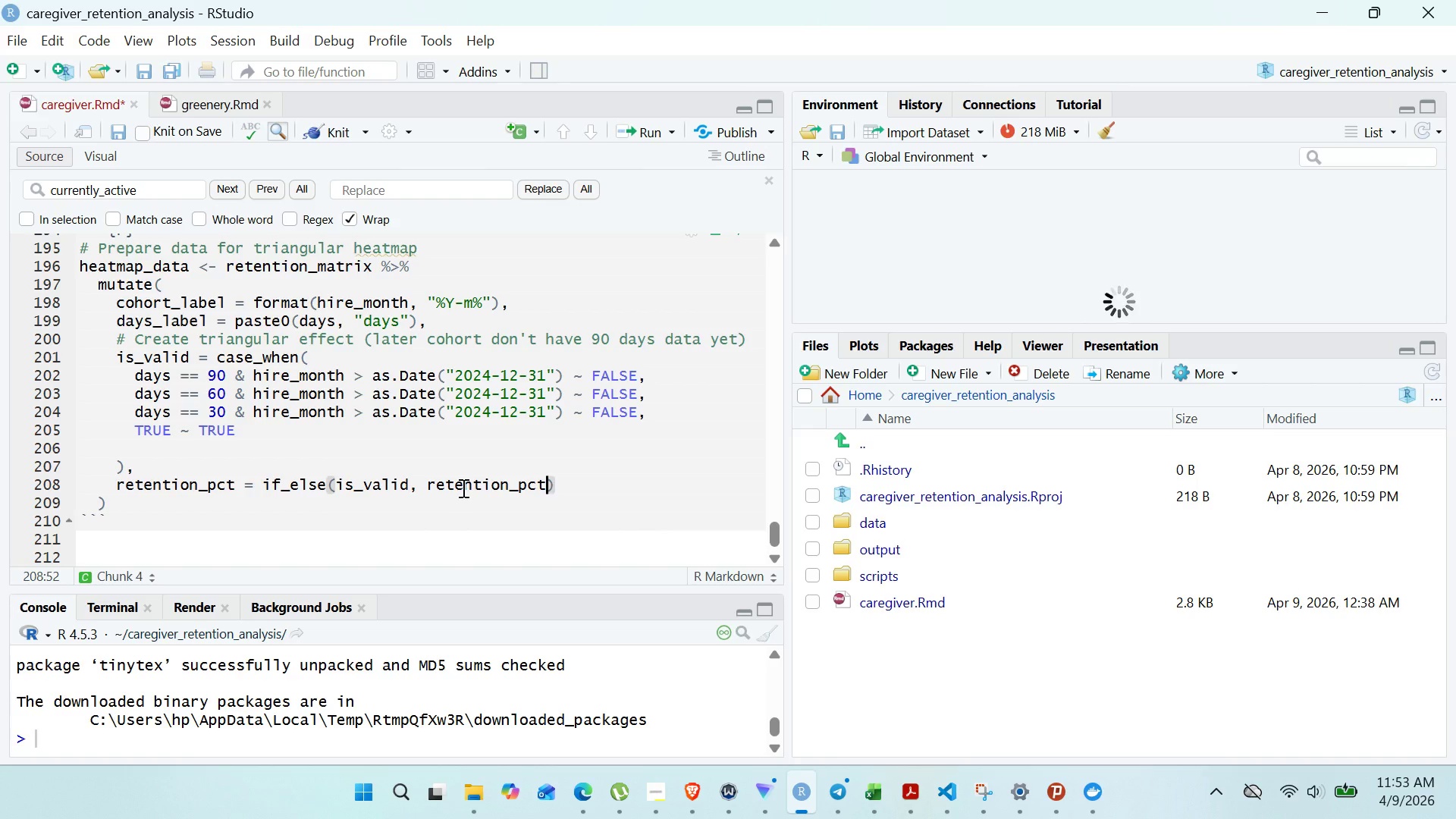 
type(, NA_)
 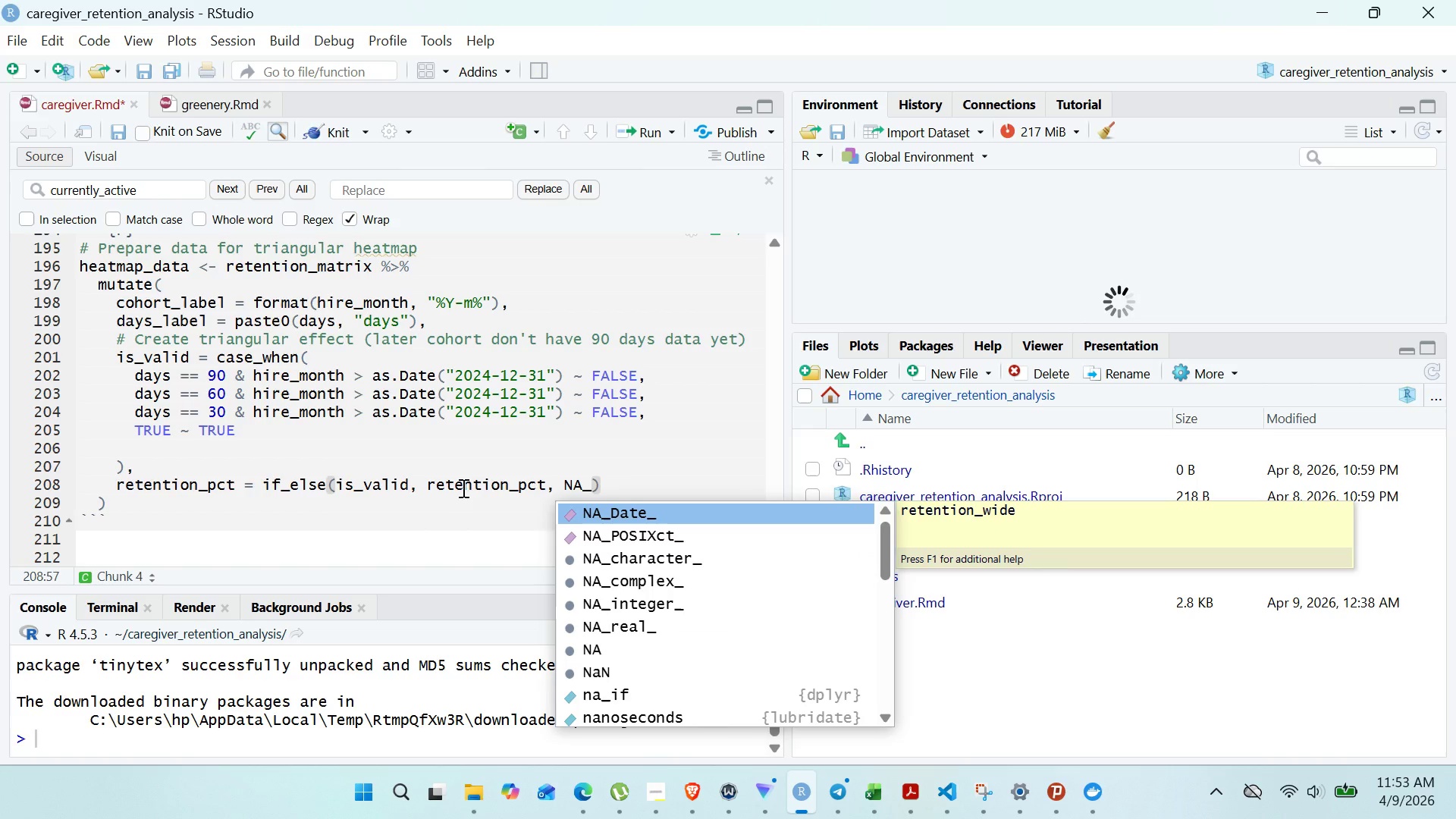 
key(ArrowDown)
 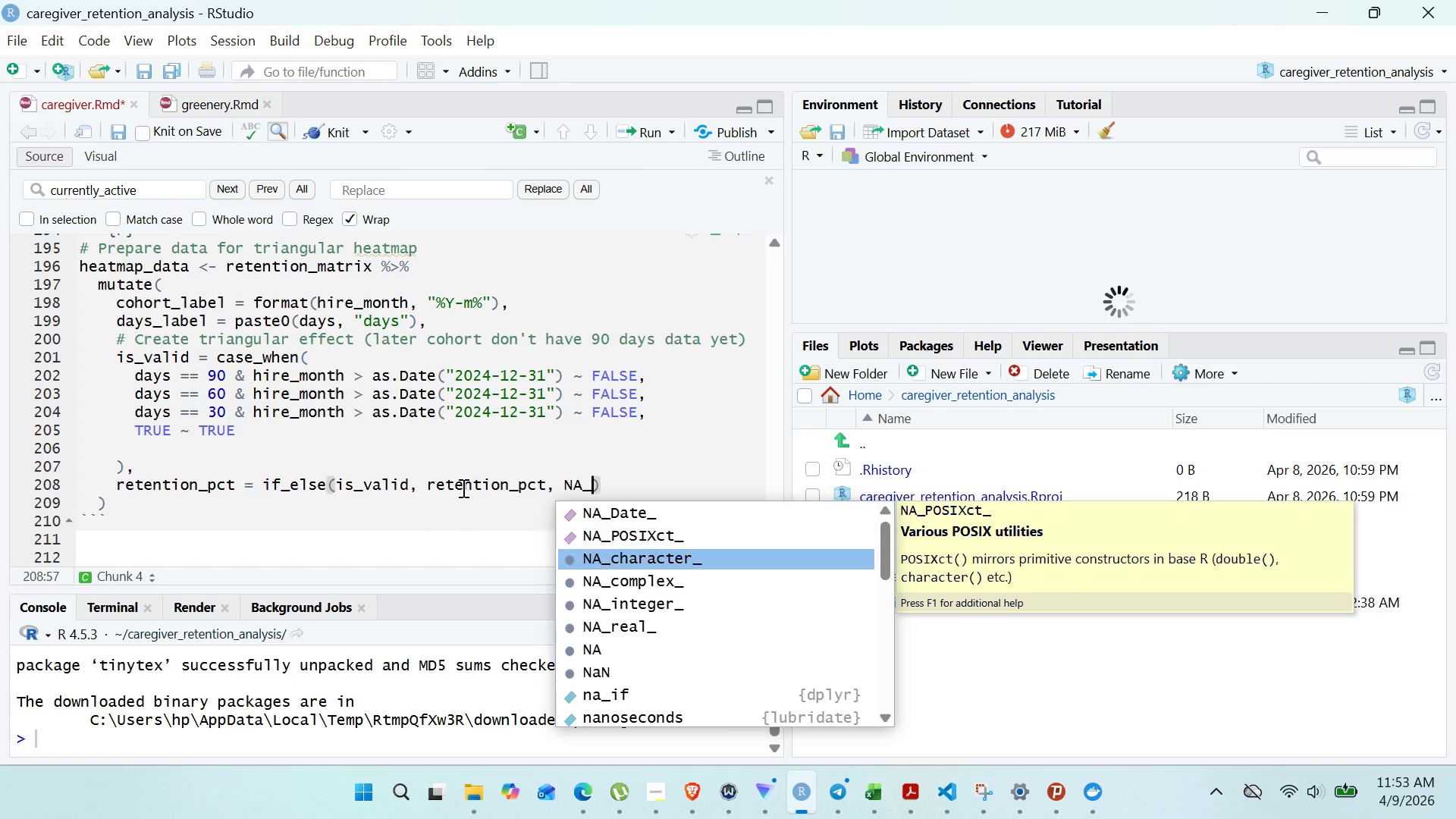 
key(ArrowDown)
 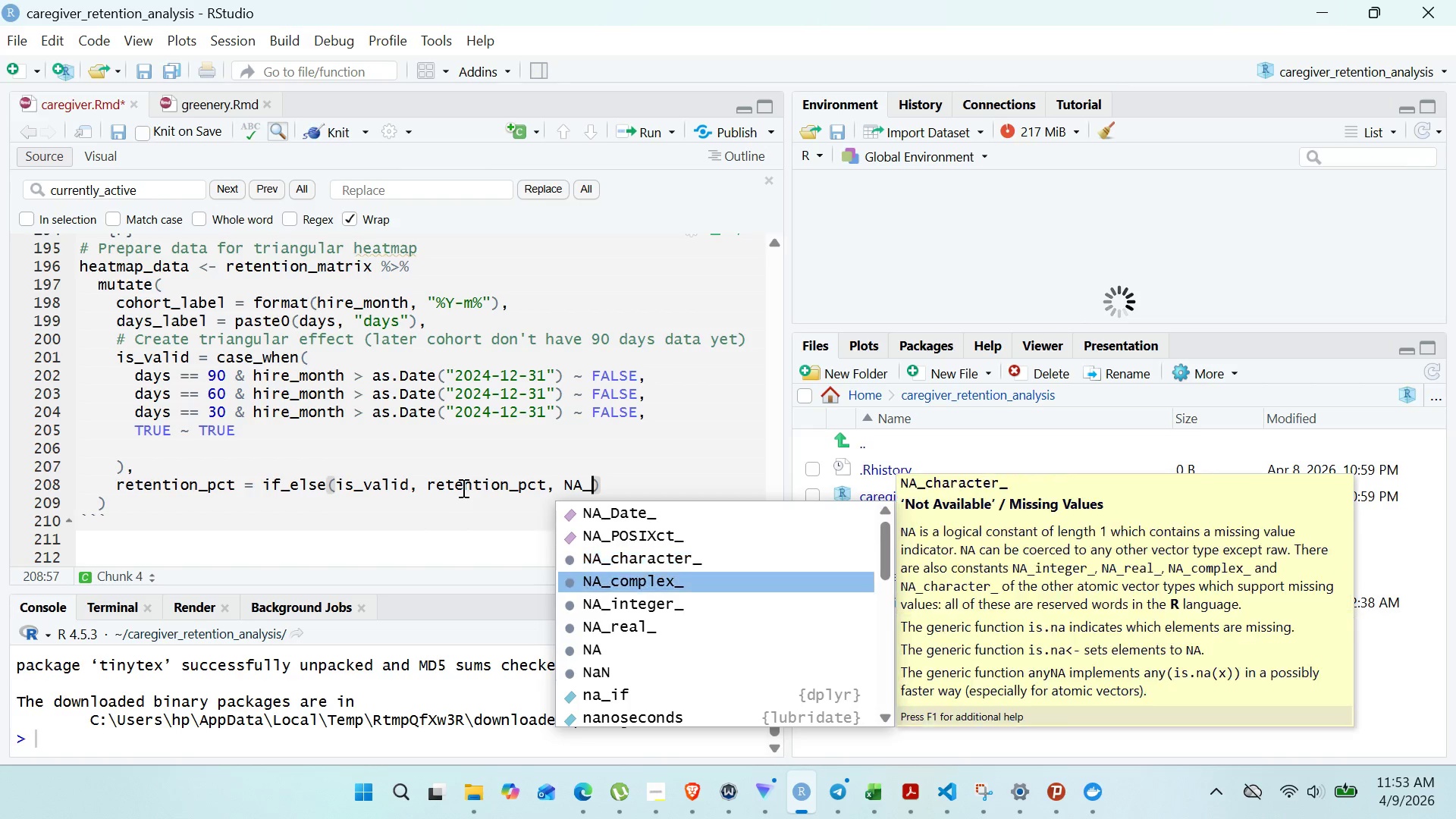 
key(ArrowDown)
 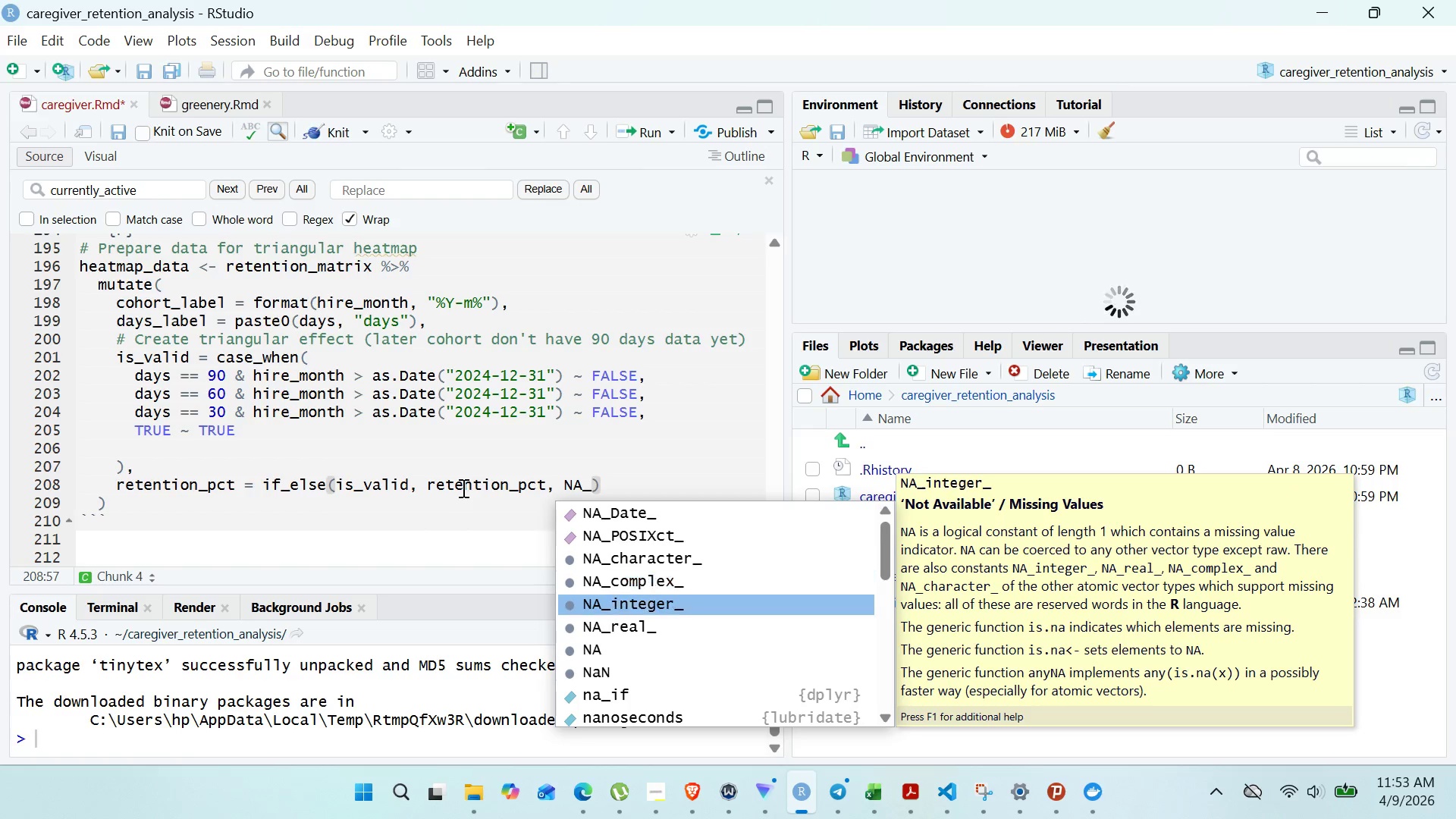 
key(ArrowDown)
 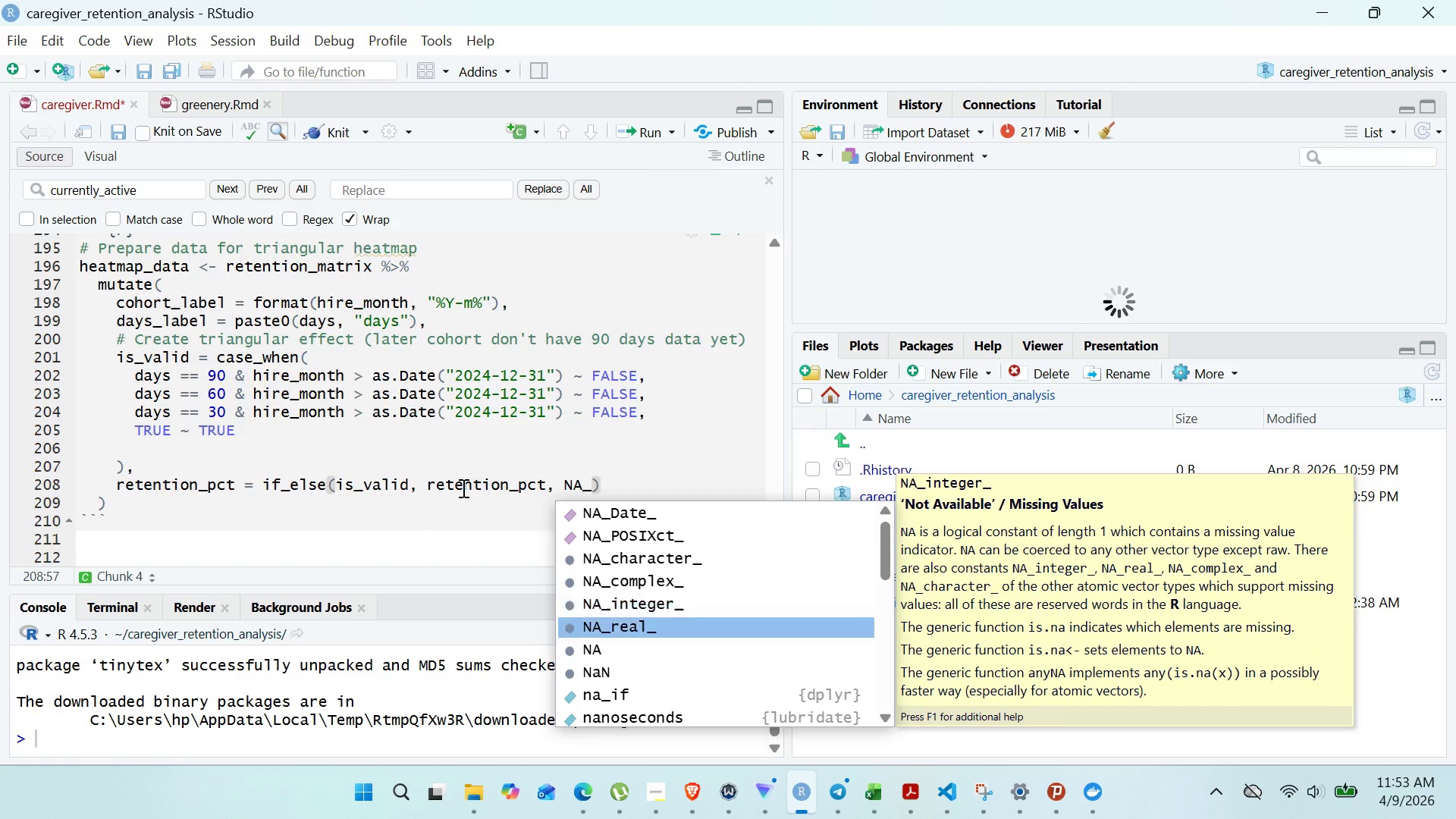 
key(ArrowDown)
 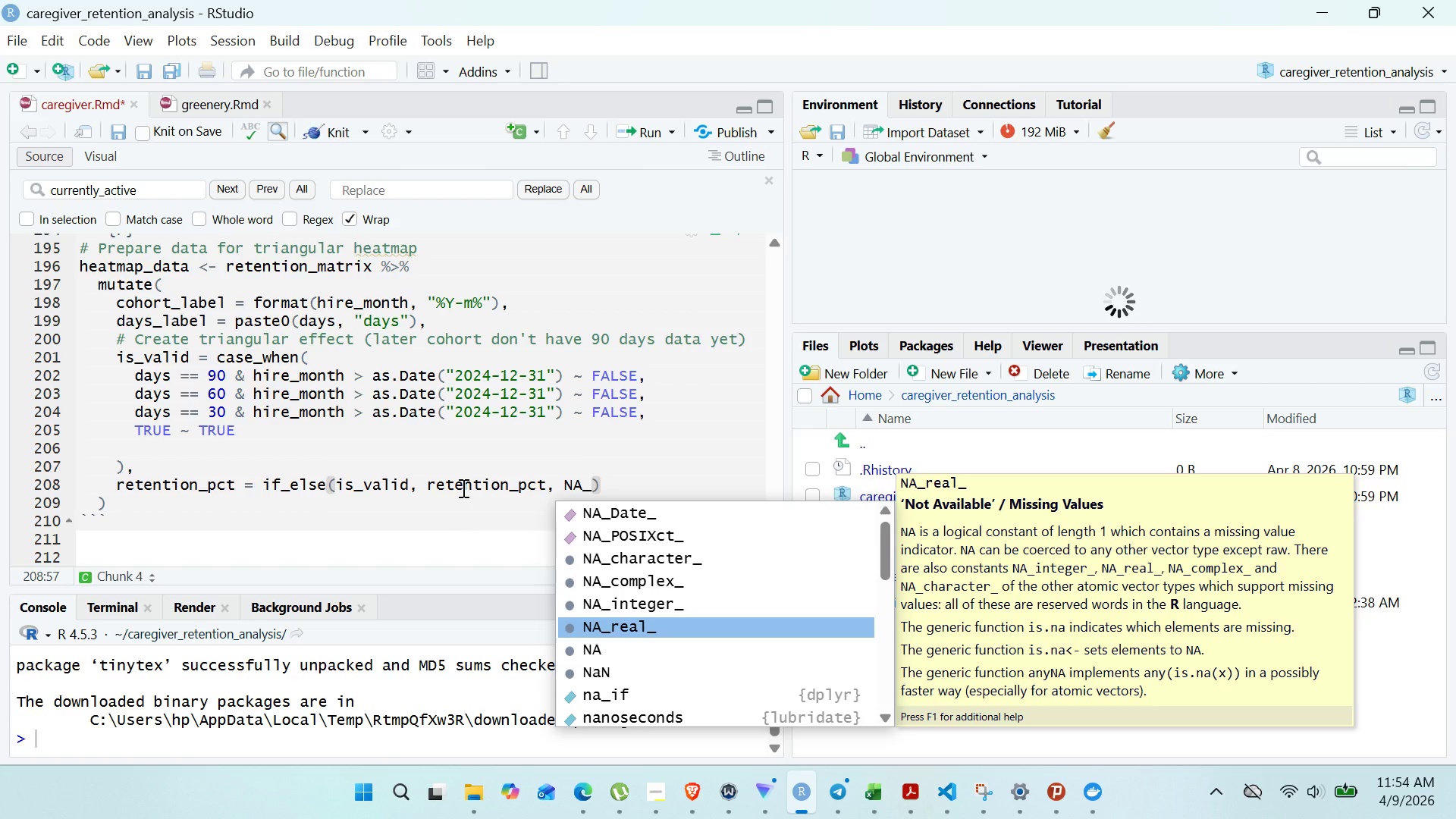 
wait(12.98)
 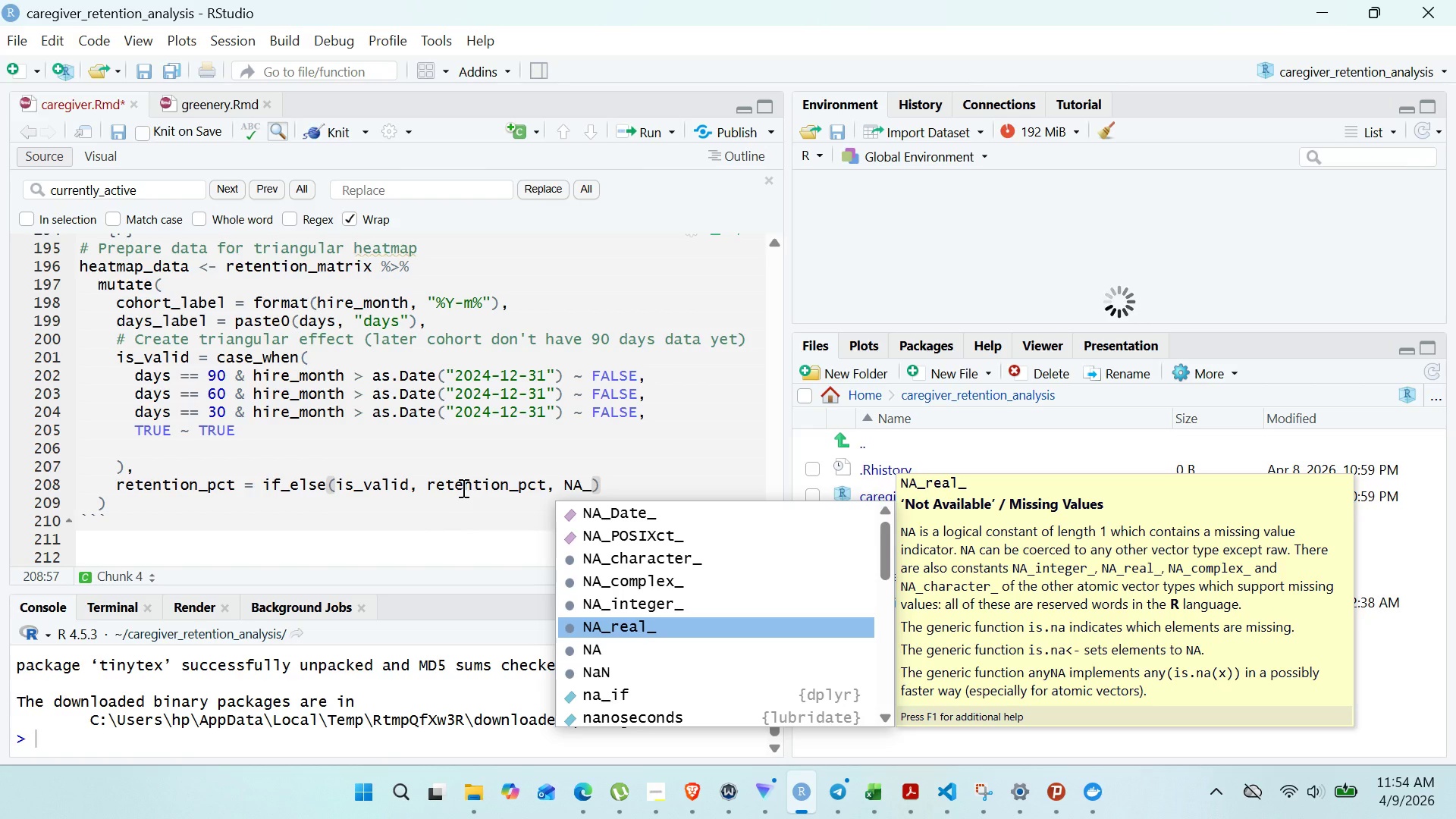 
key(Enter)
 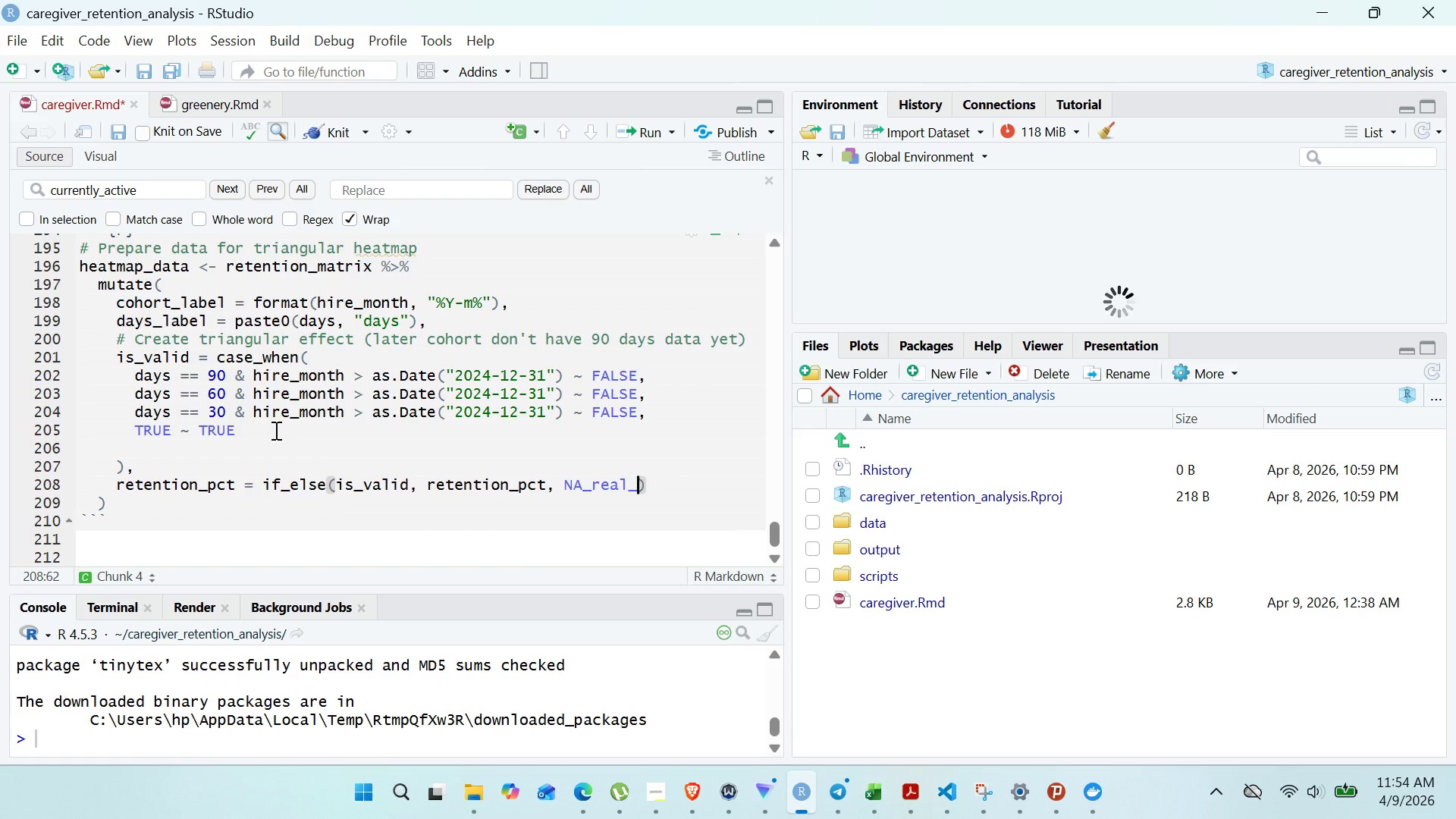 
wait(6.09)
 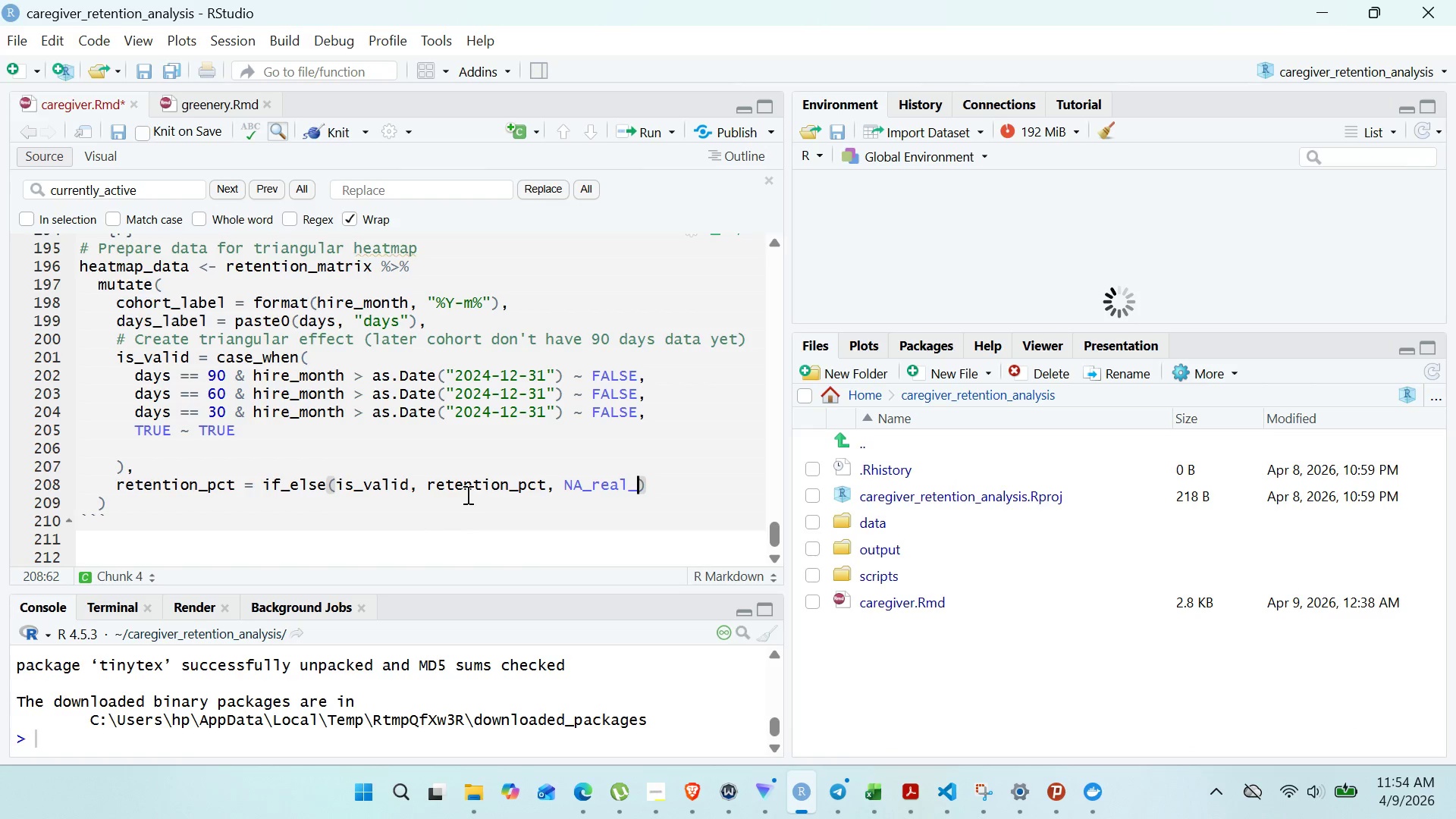 
left_click([139, 504])
 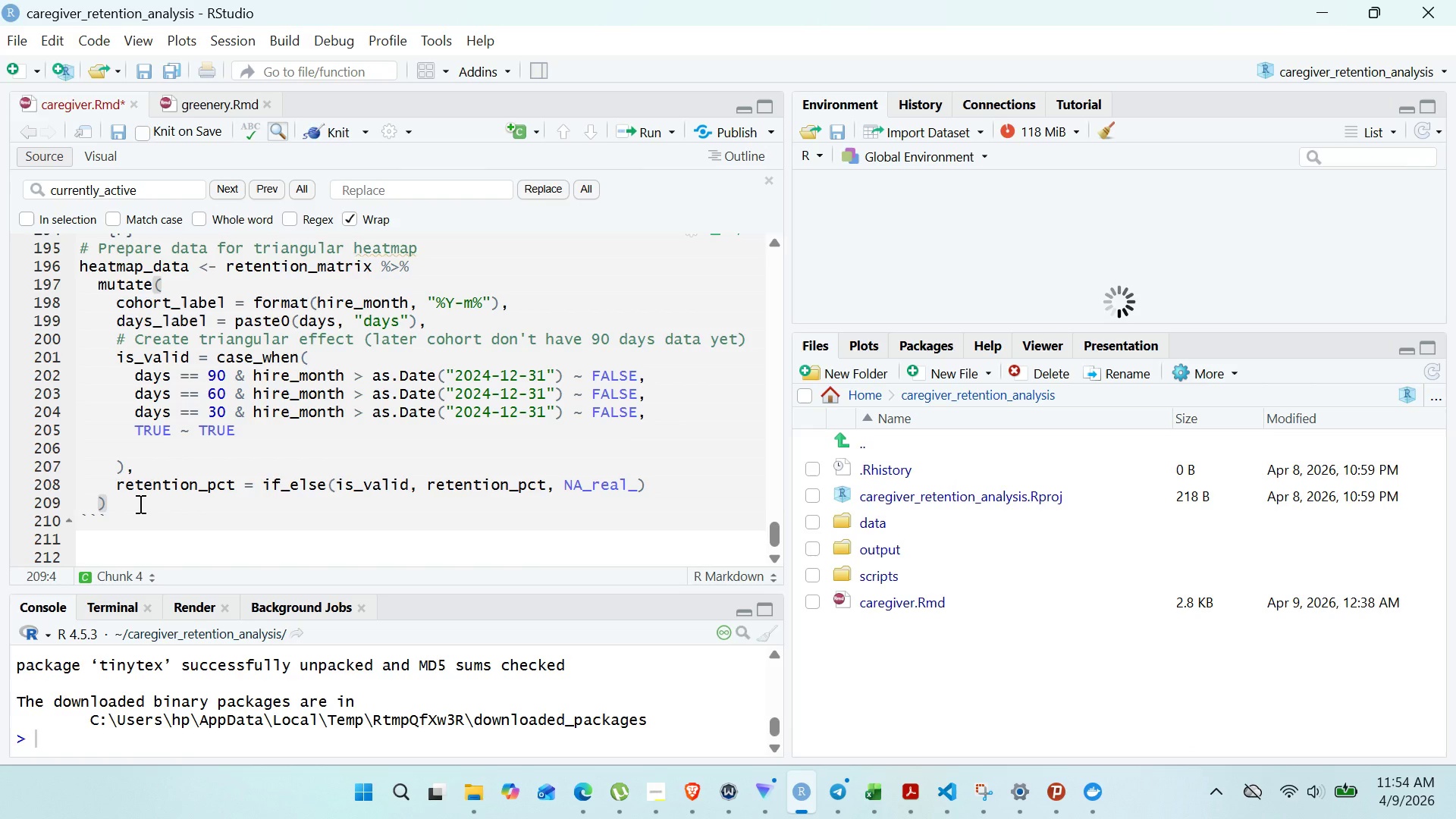 
key(Enter)
 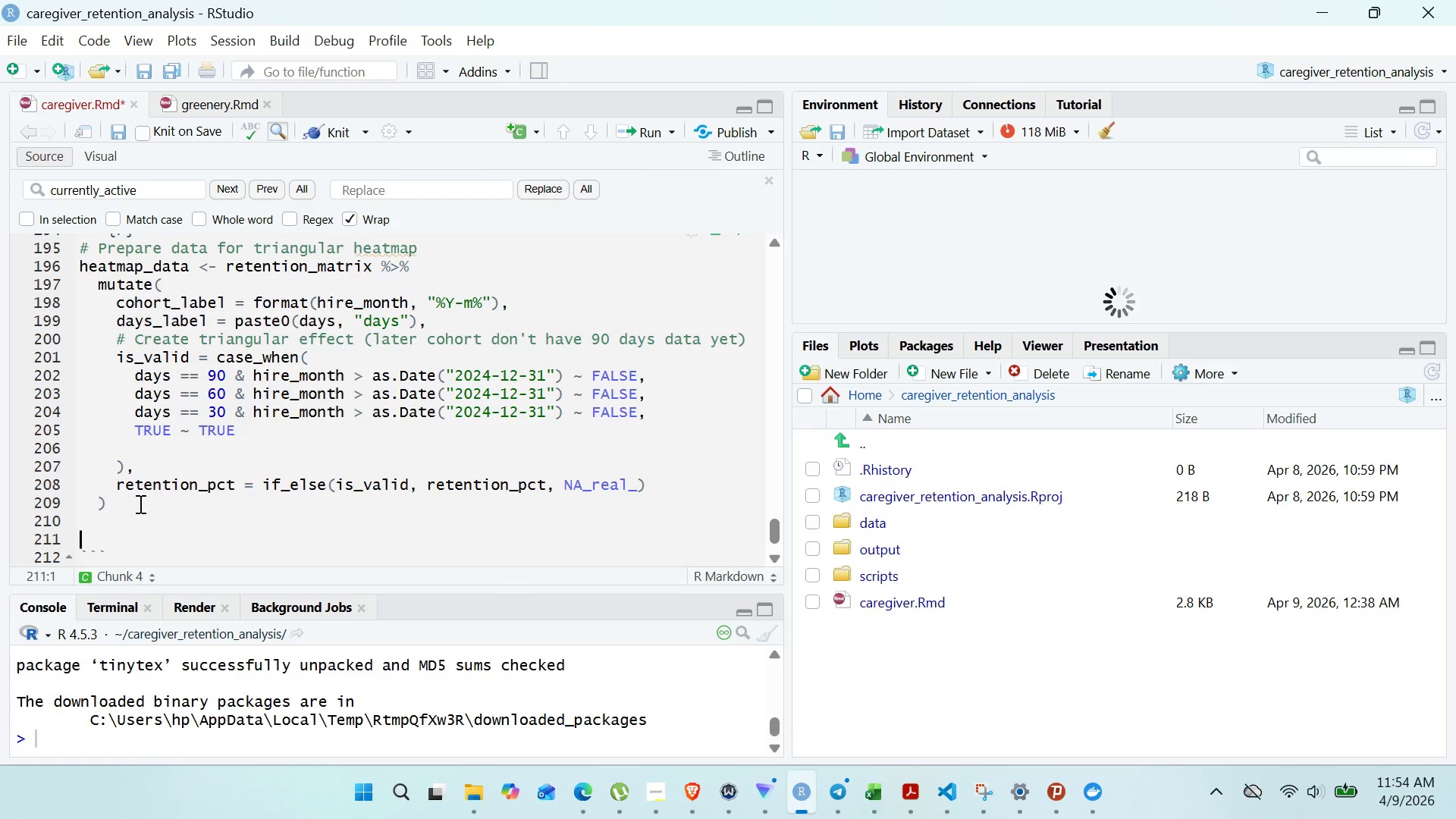 
key(Enter)
 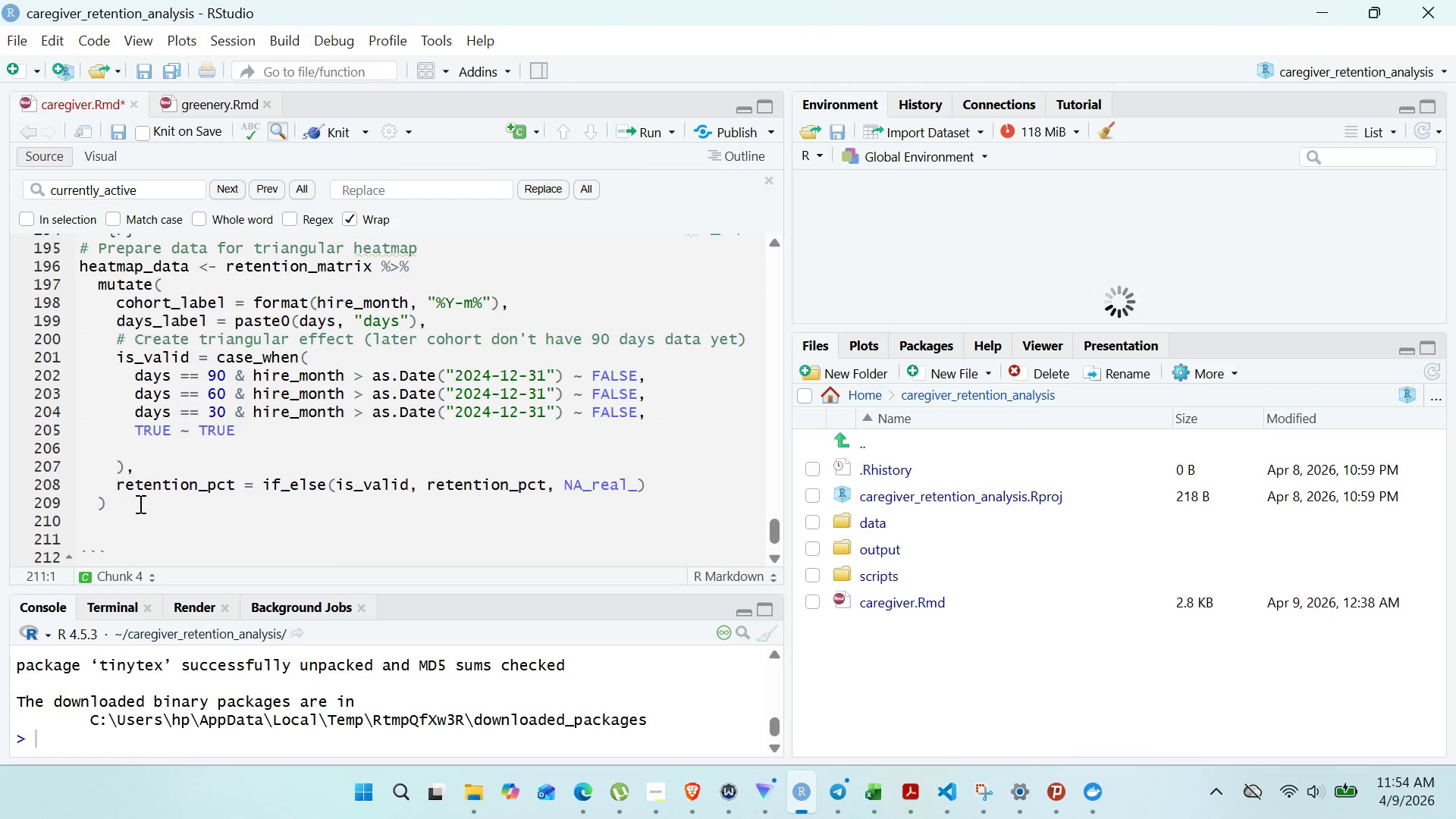 
type(#create heatmap)
 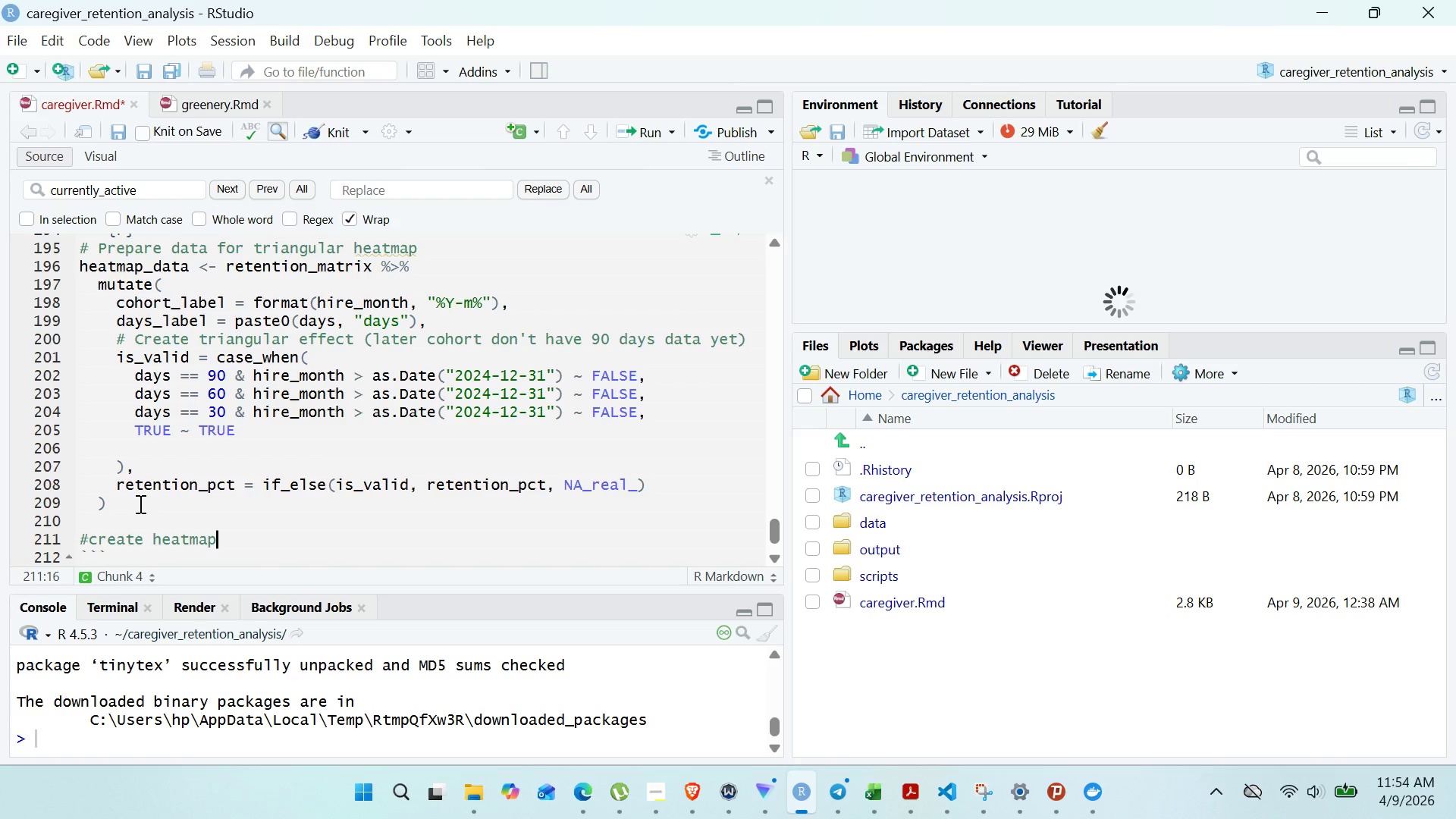 
key(Enter)
 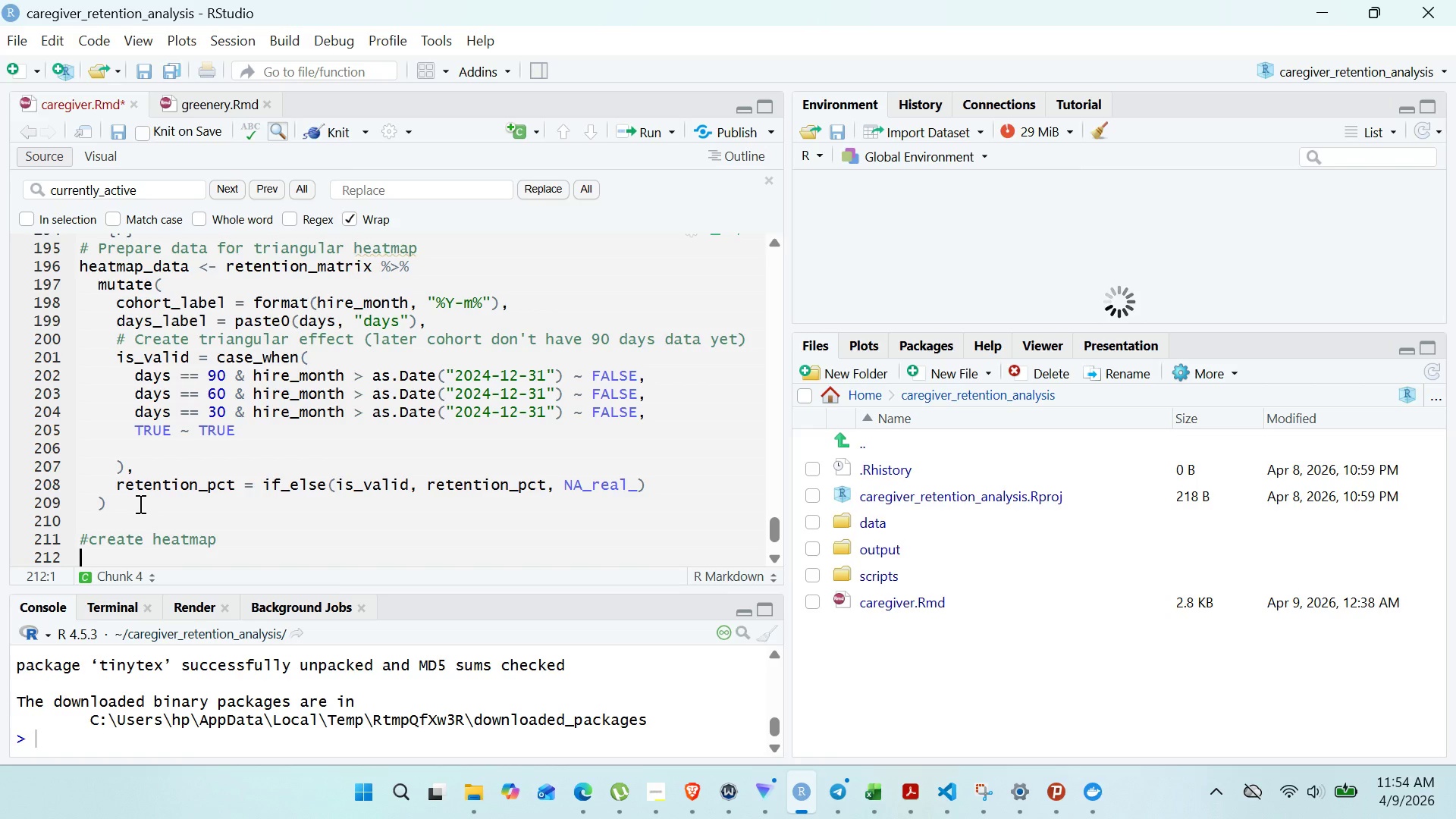 
type(heat)
 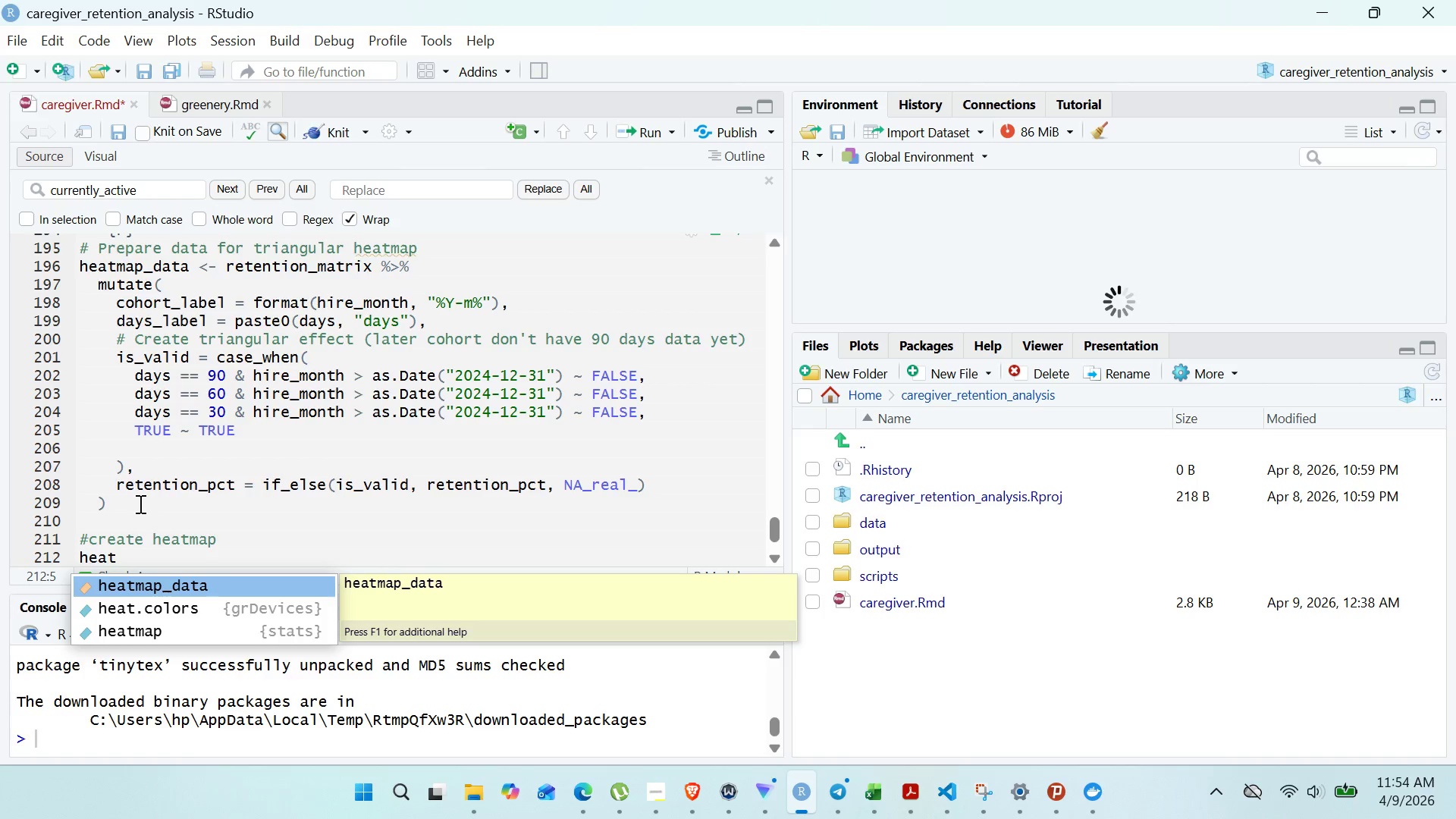 
key(Enter)
 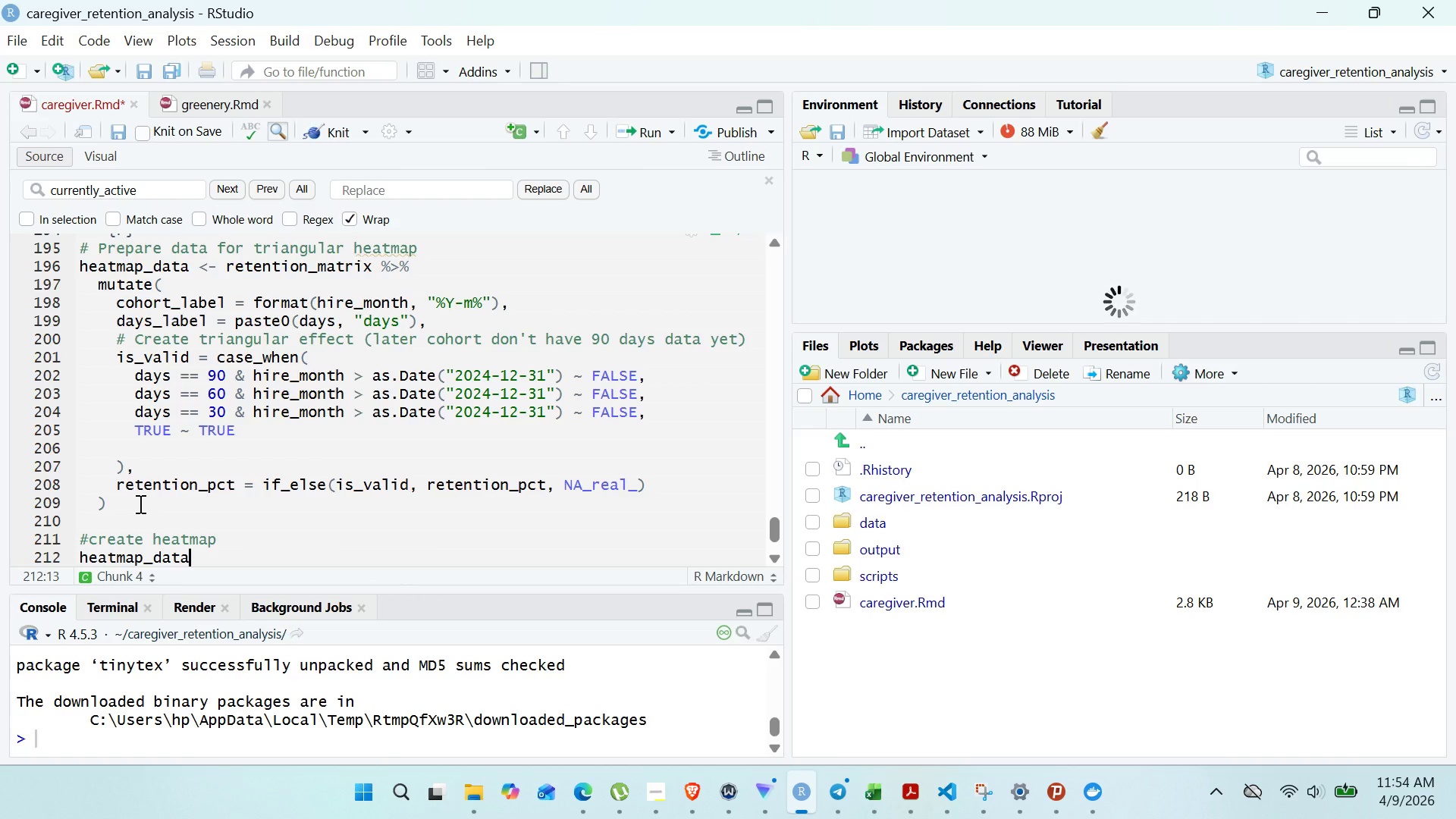 
key(Space)
 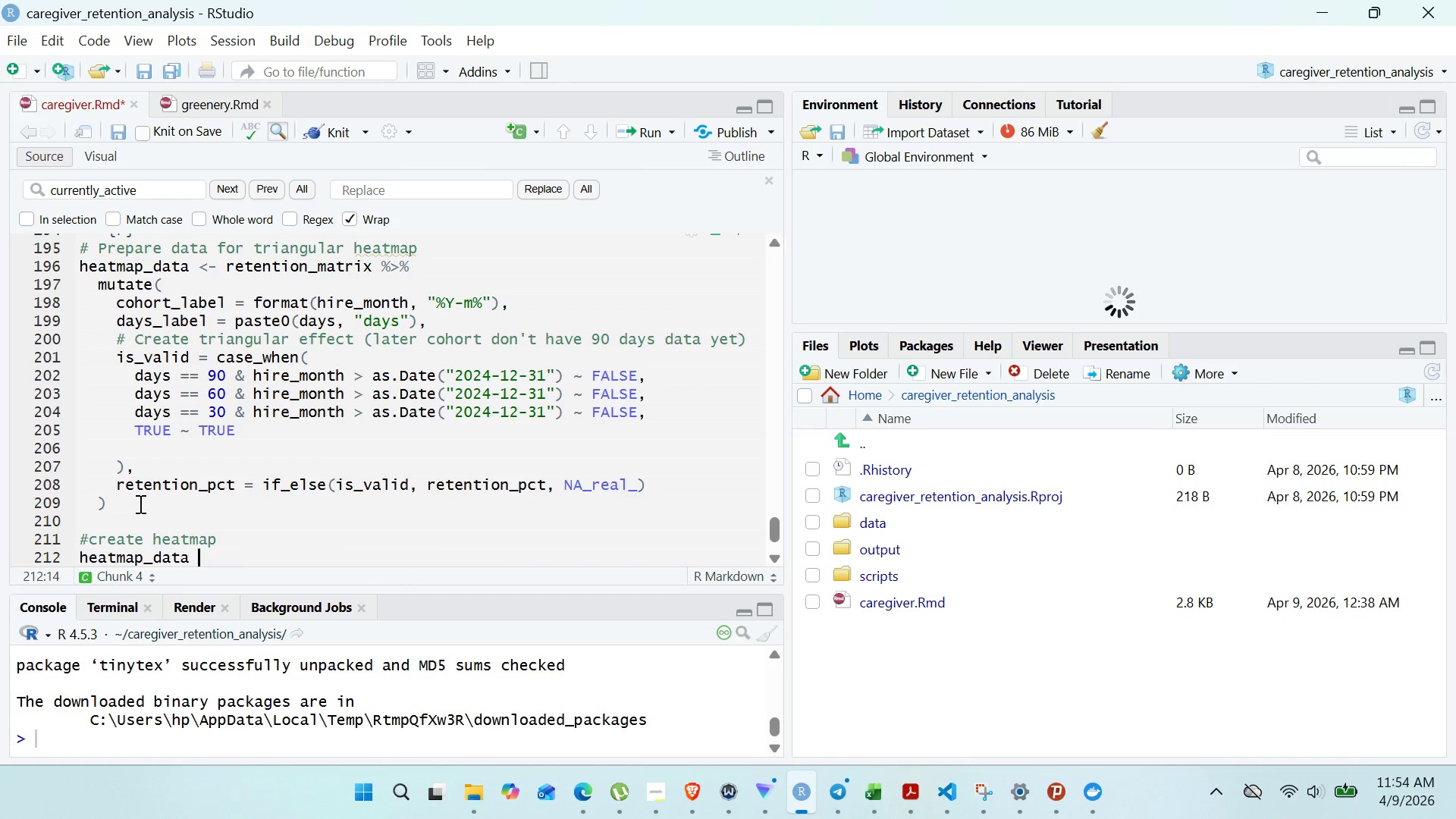 
key(Shift+Comma)
 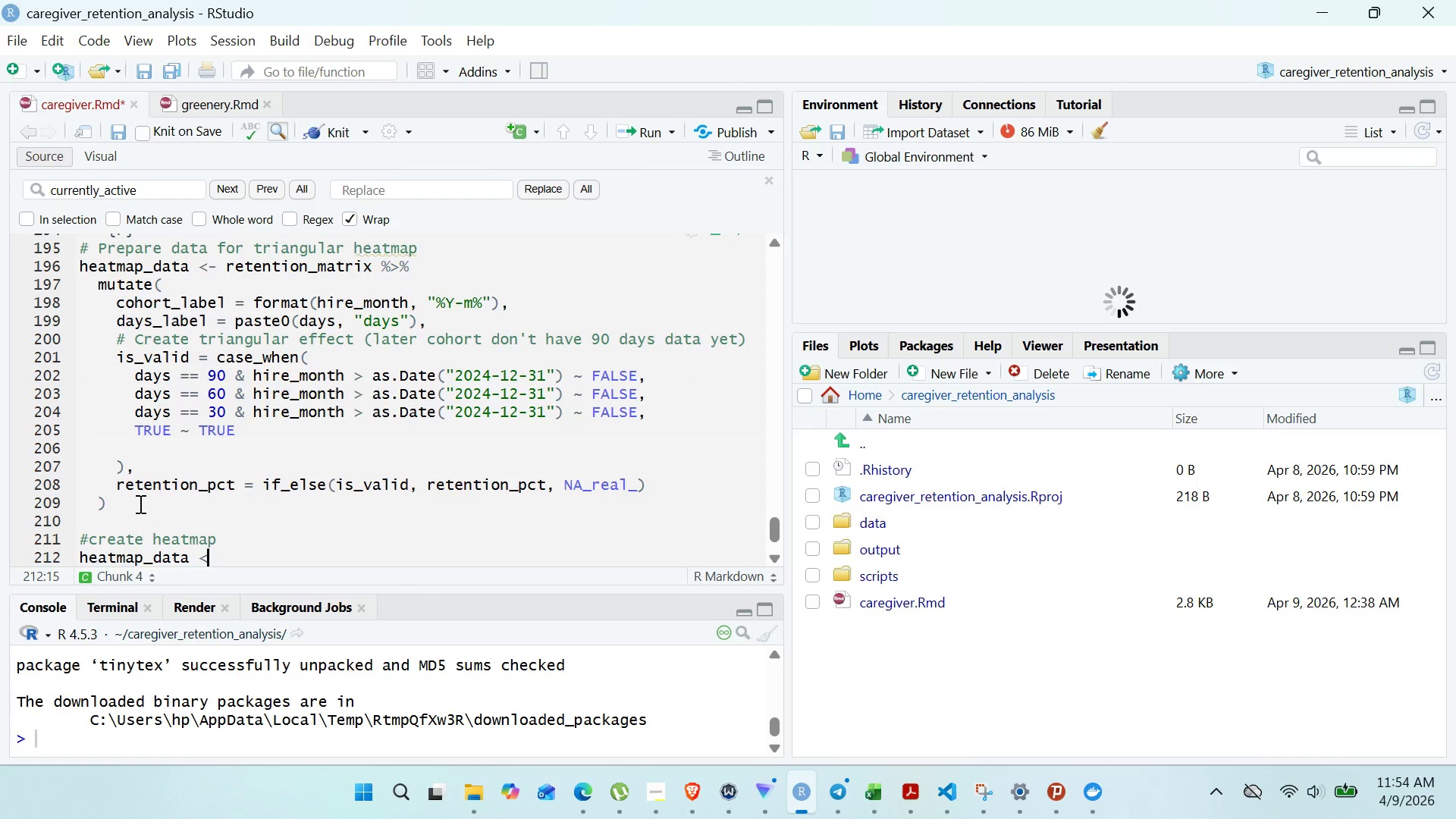 
key(Minus)
 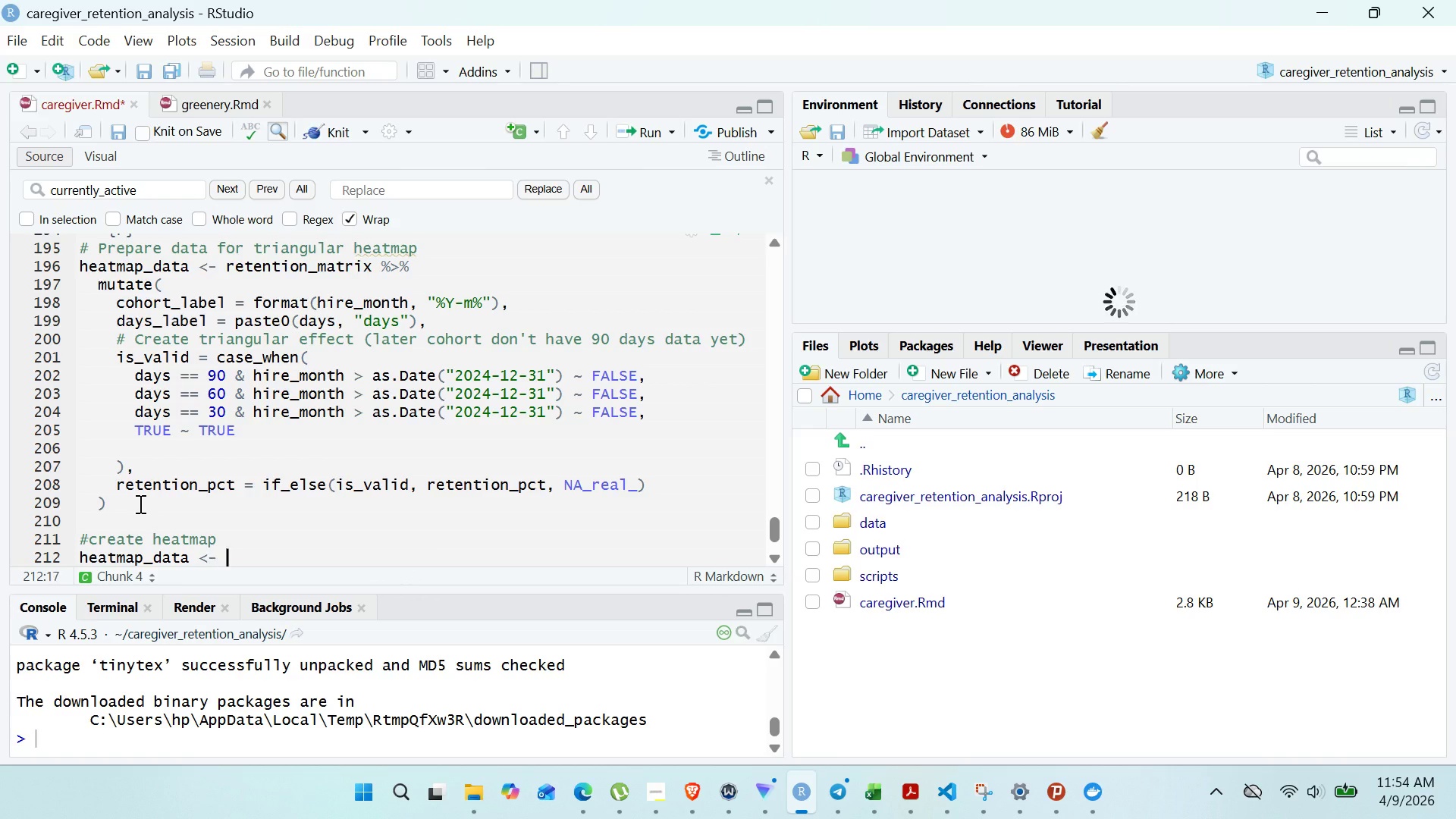 
key(Space)
 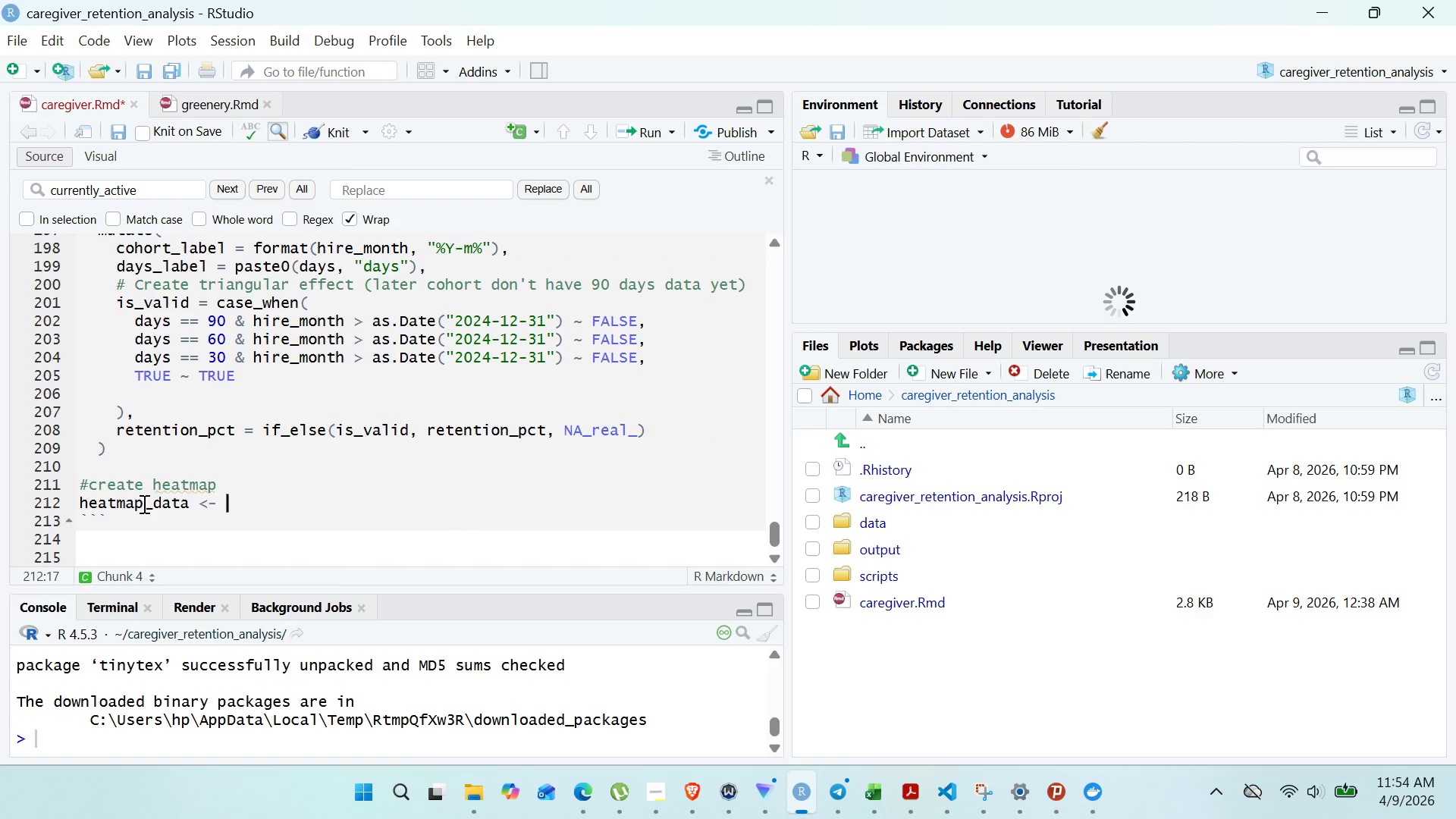 
left_click([228, 504])
 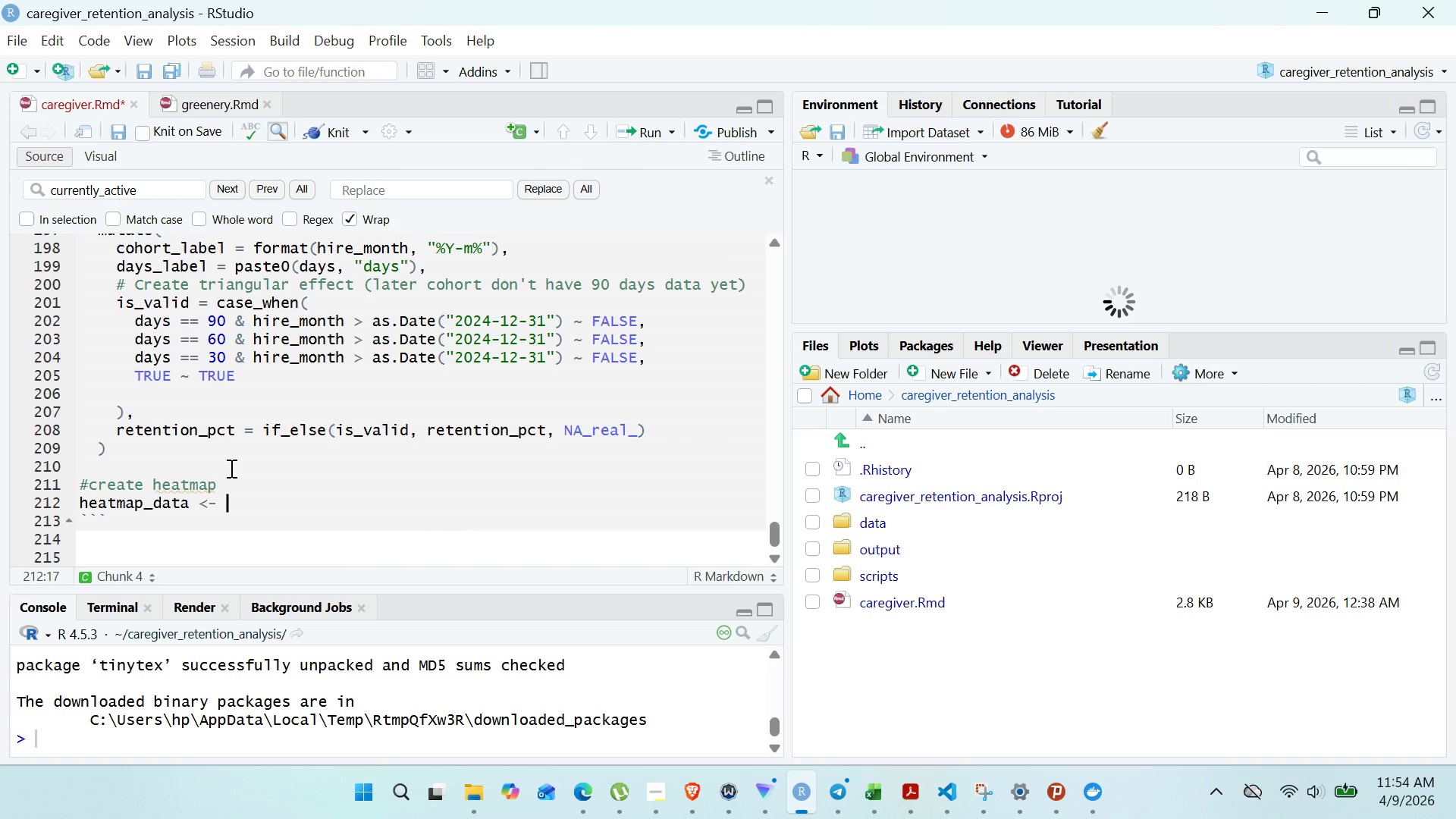 
type(ggp)
 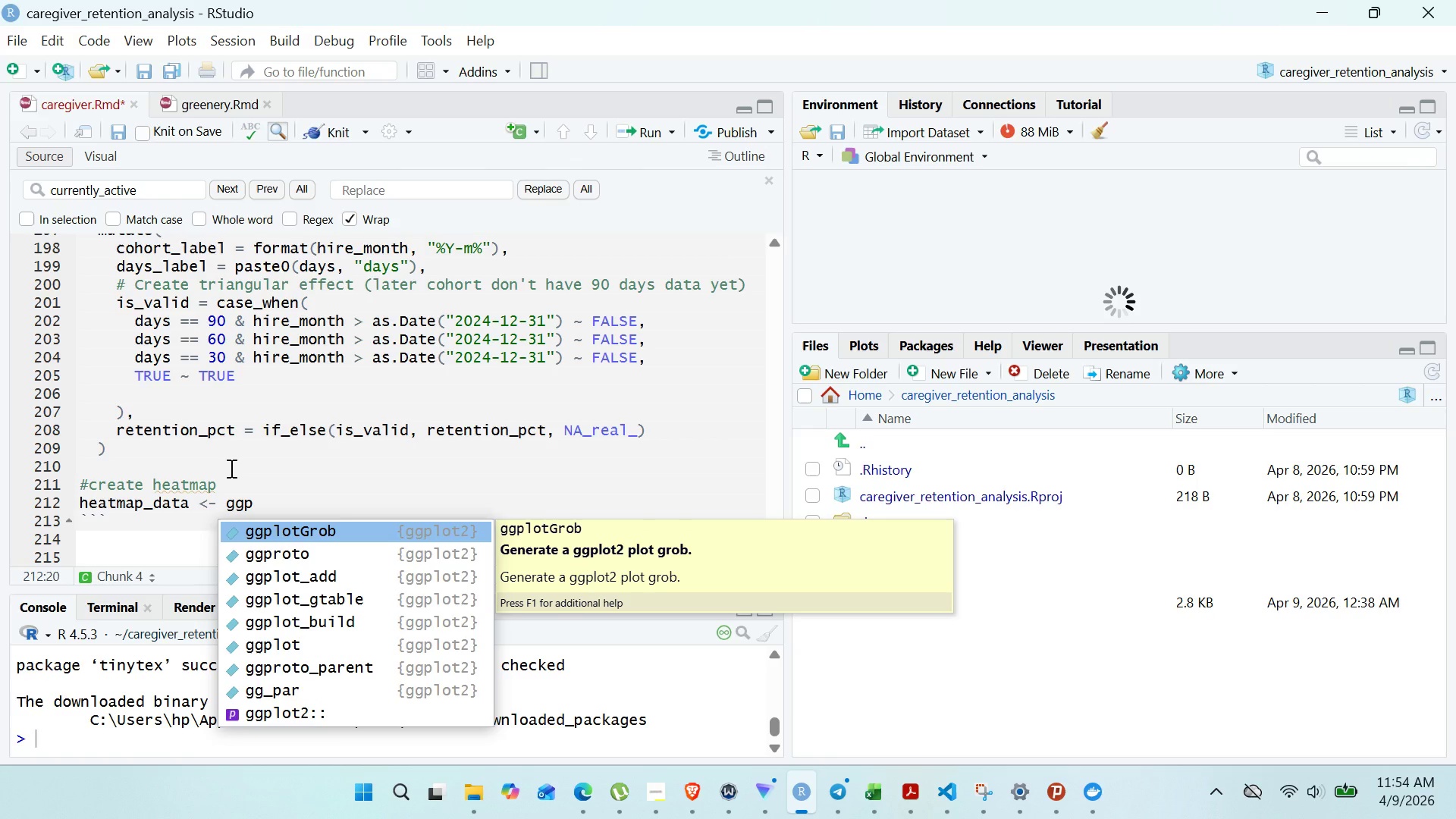 
key(ArrowDown)
 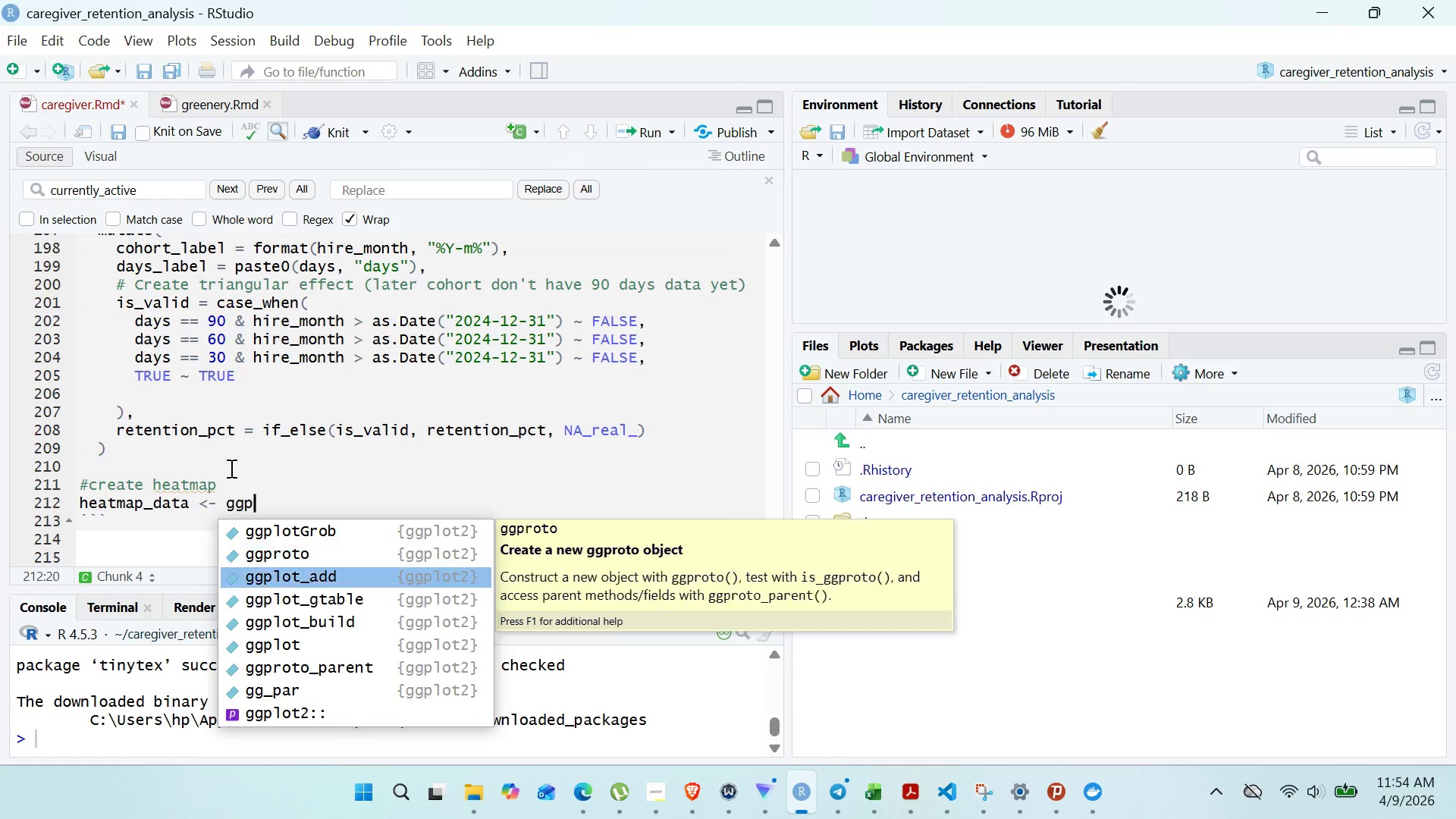 
key(ArrowDown)
 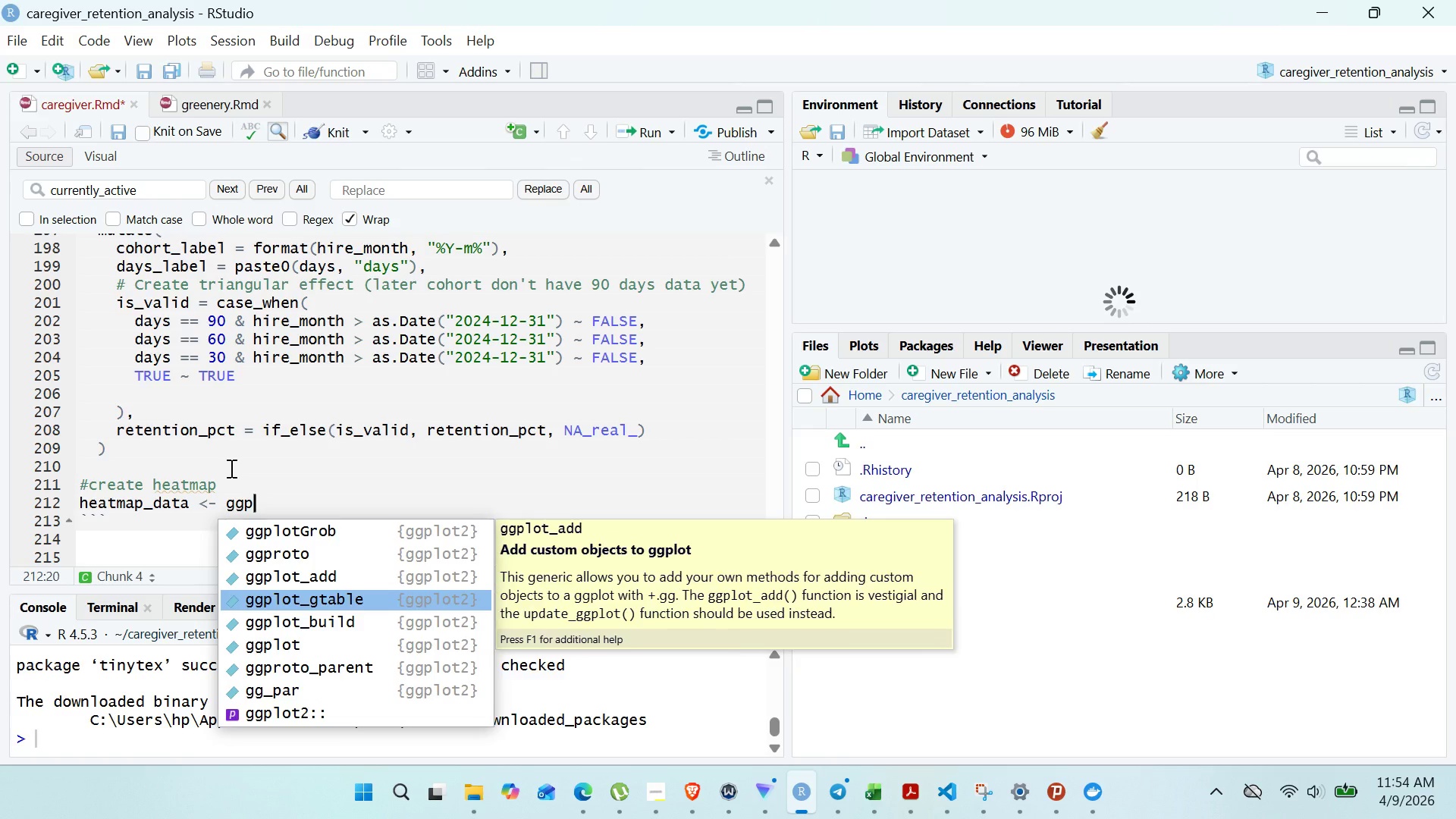 
key(ArrowDown)
 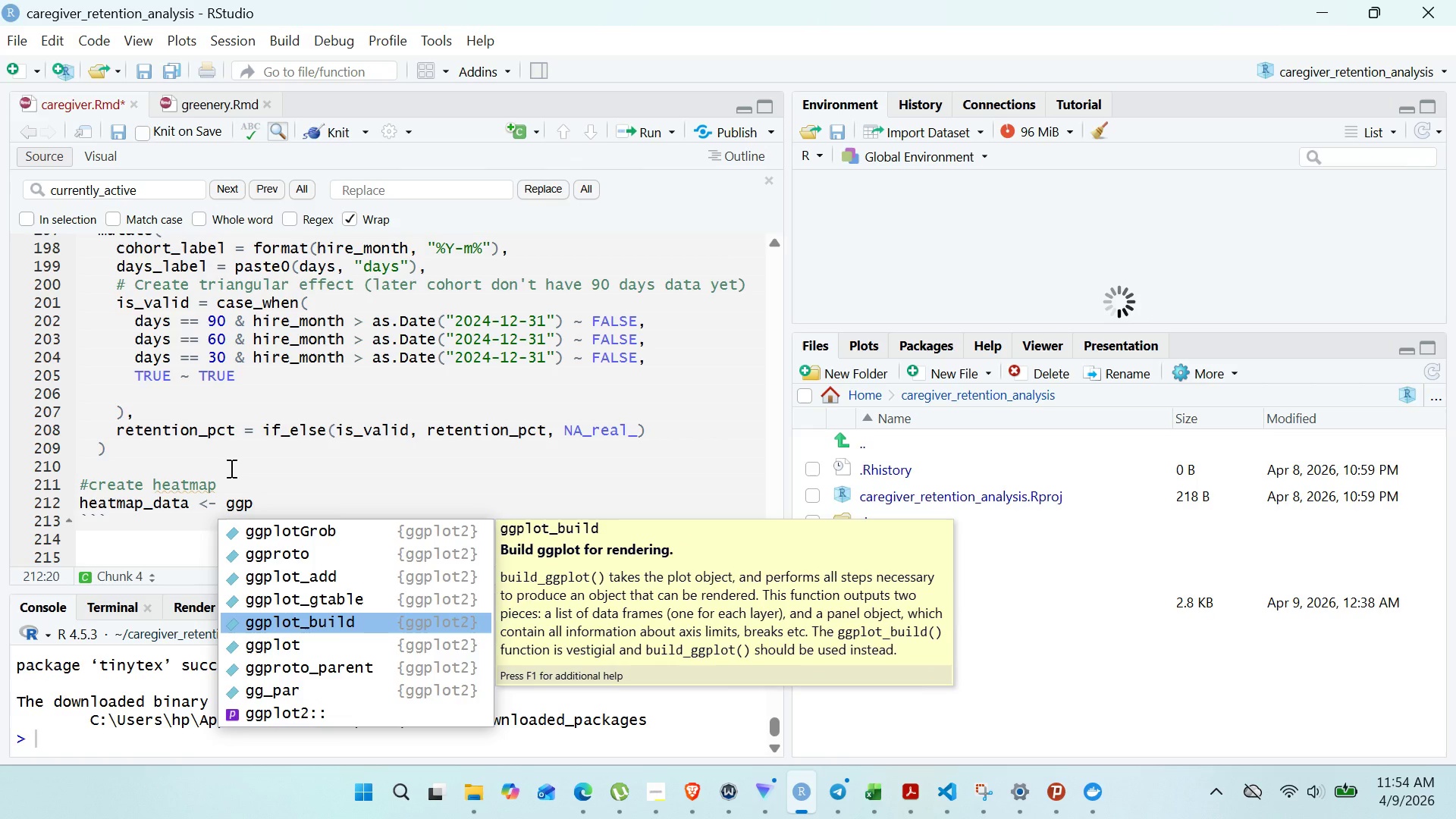 
key(ArrowDown)
 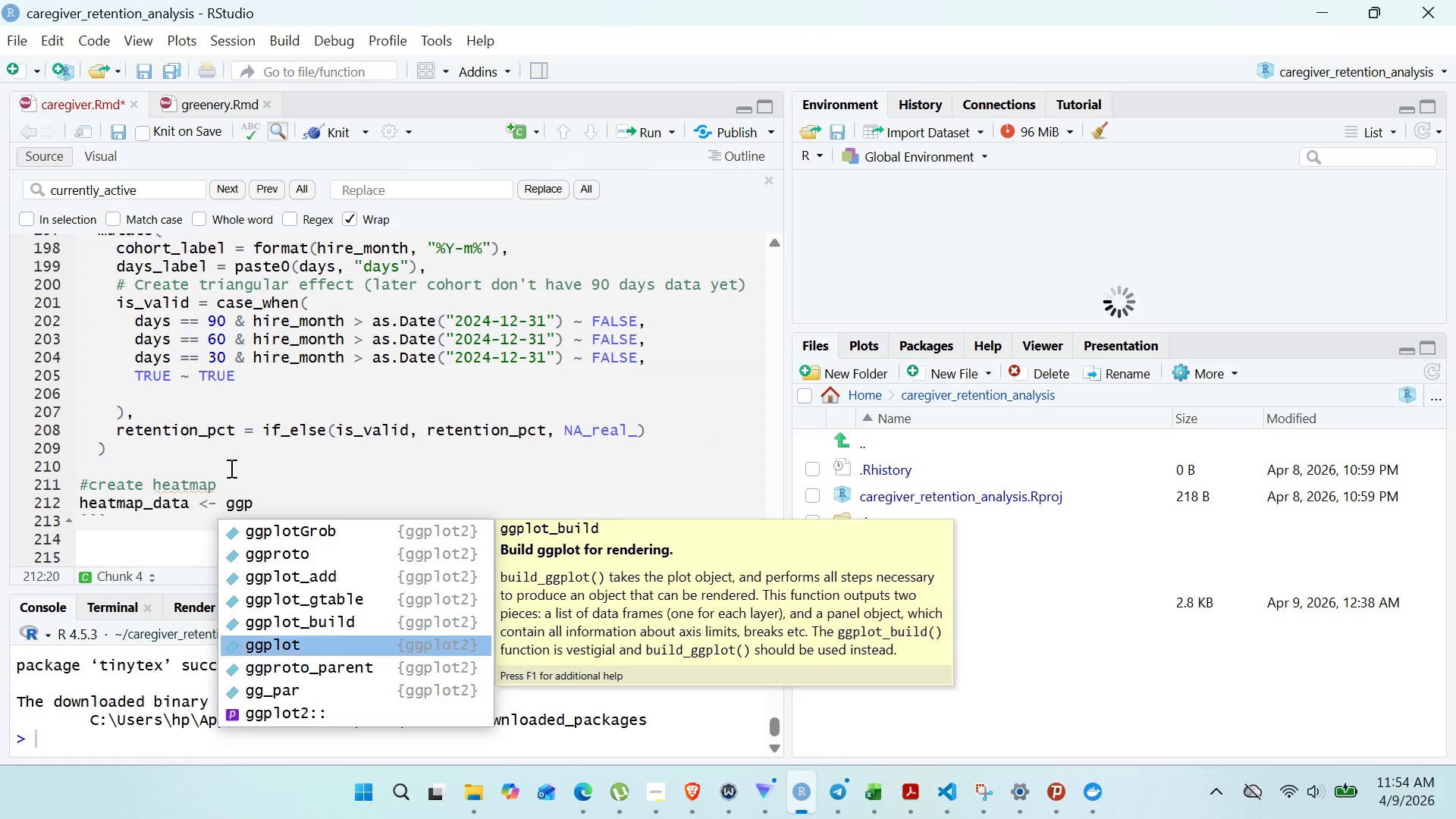 
key(ArrowDown)
 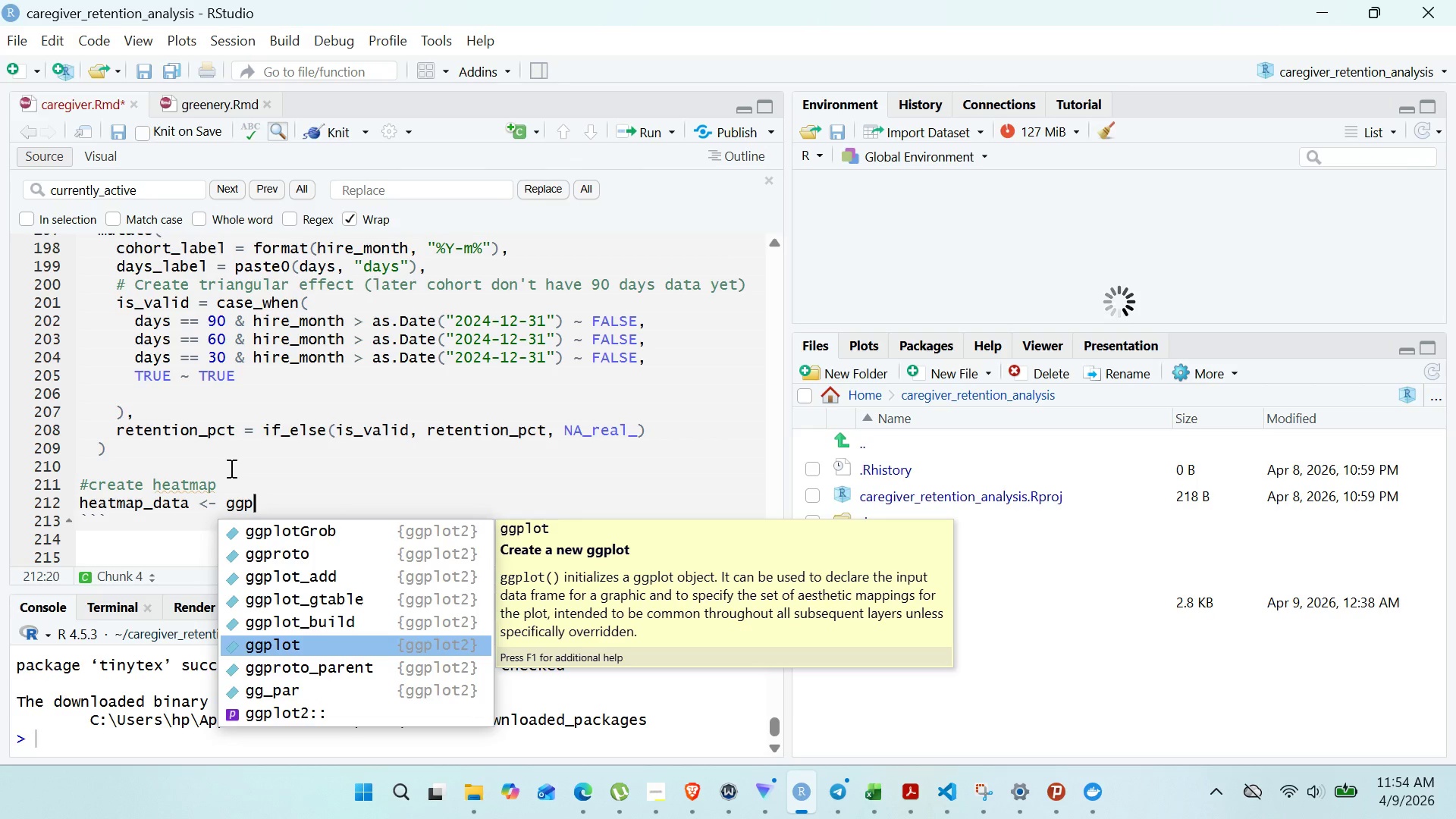 
key(Shift+ShiftRight)
 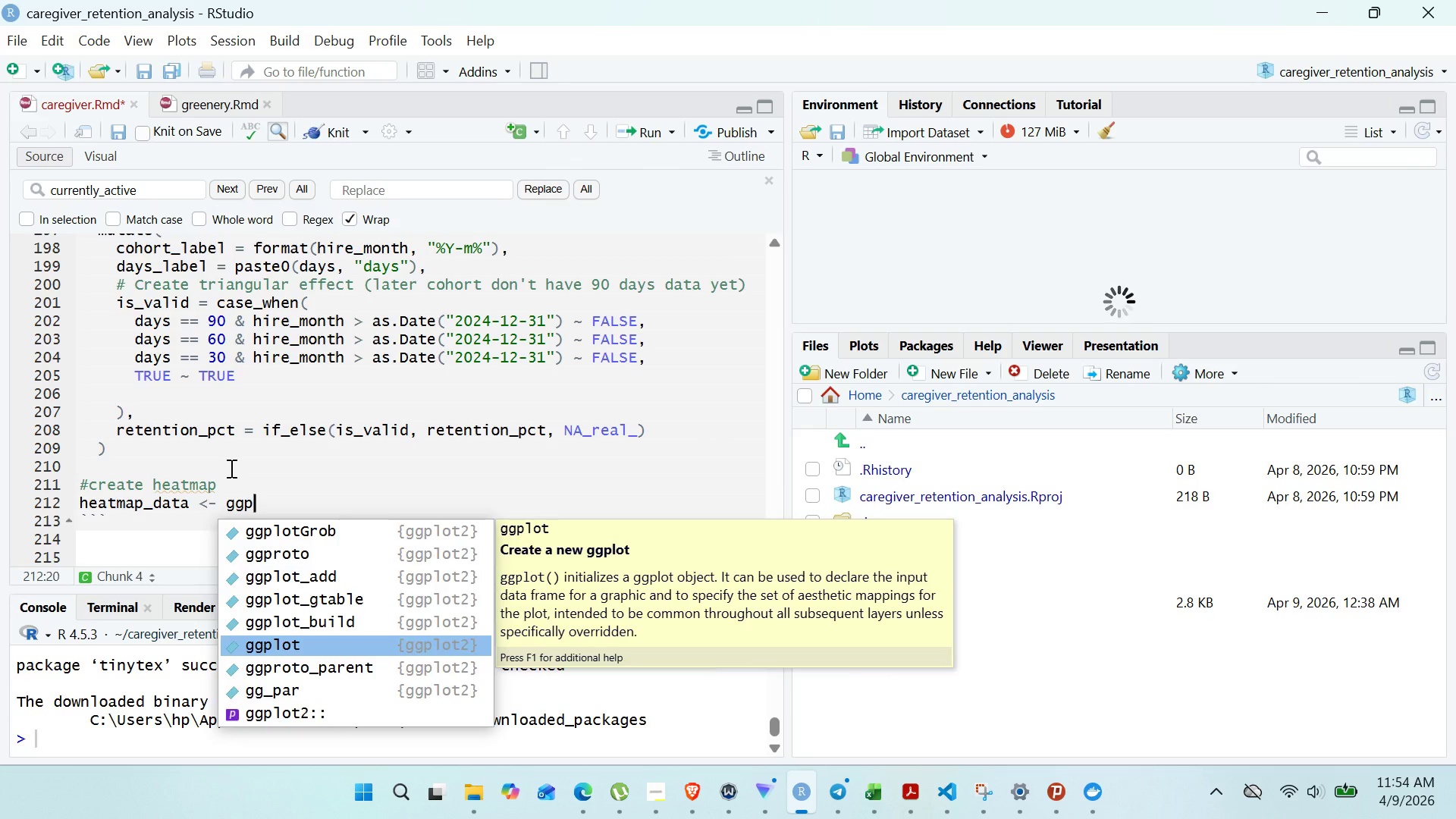 
key(Enter)
 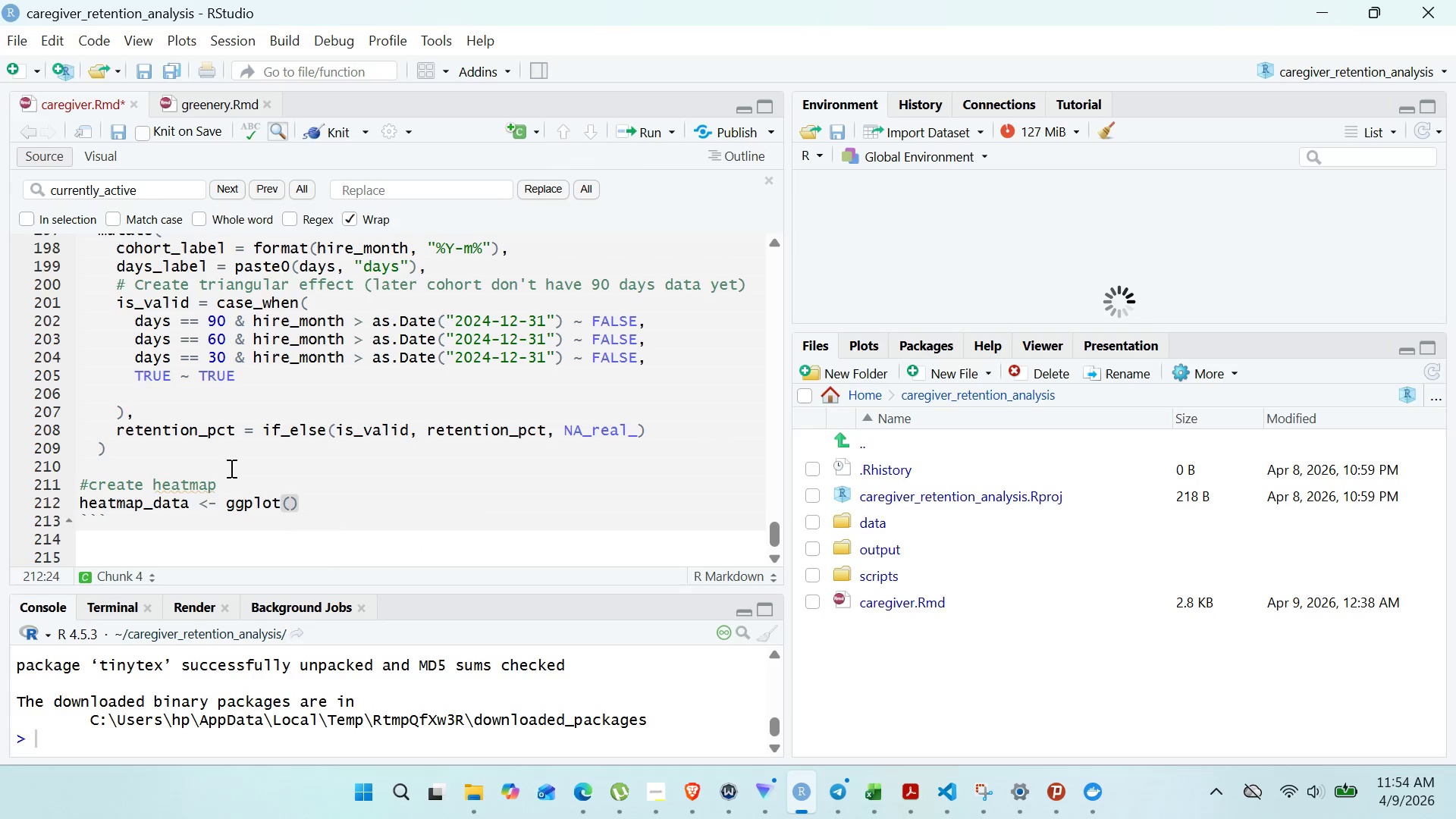 
key(Enter)
 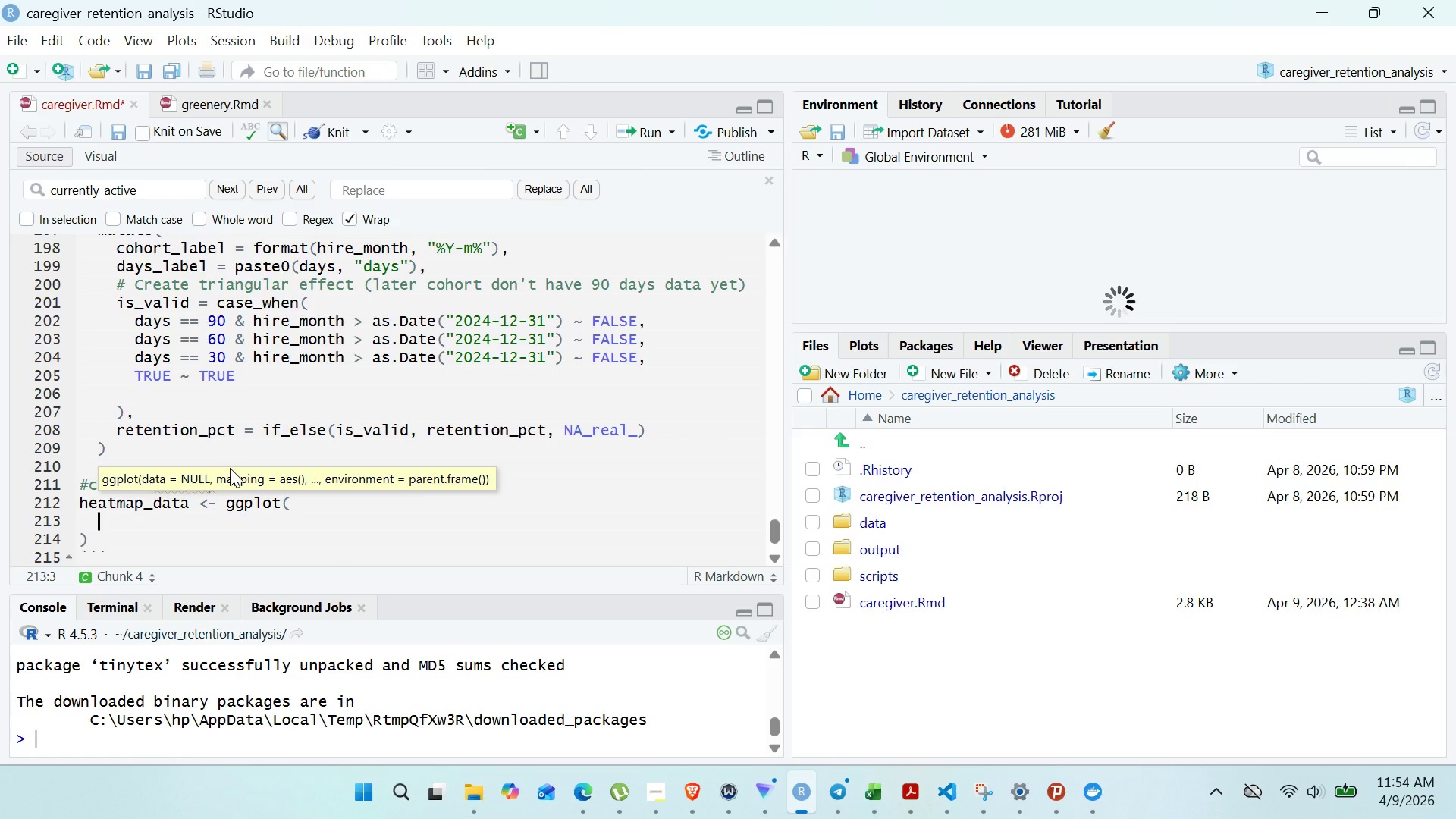 
wait(11.08)
 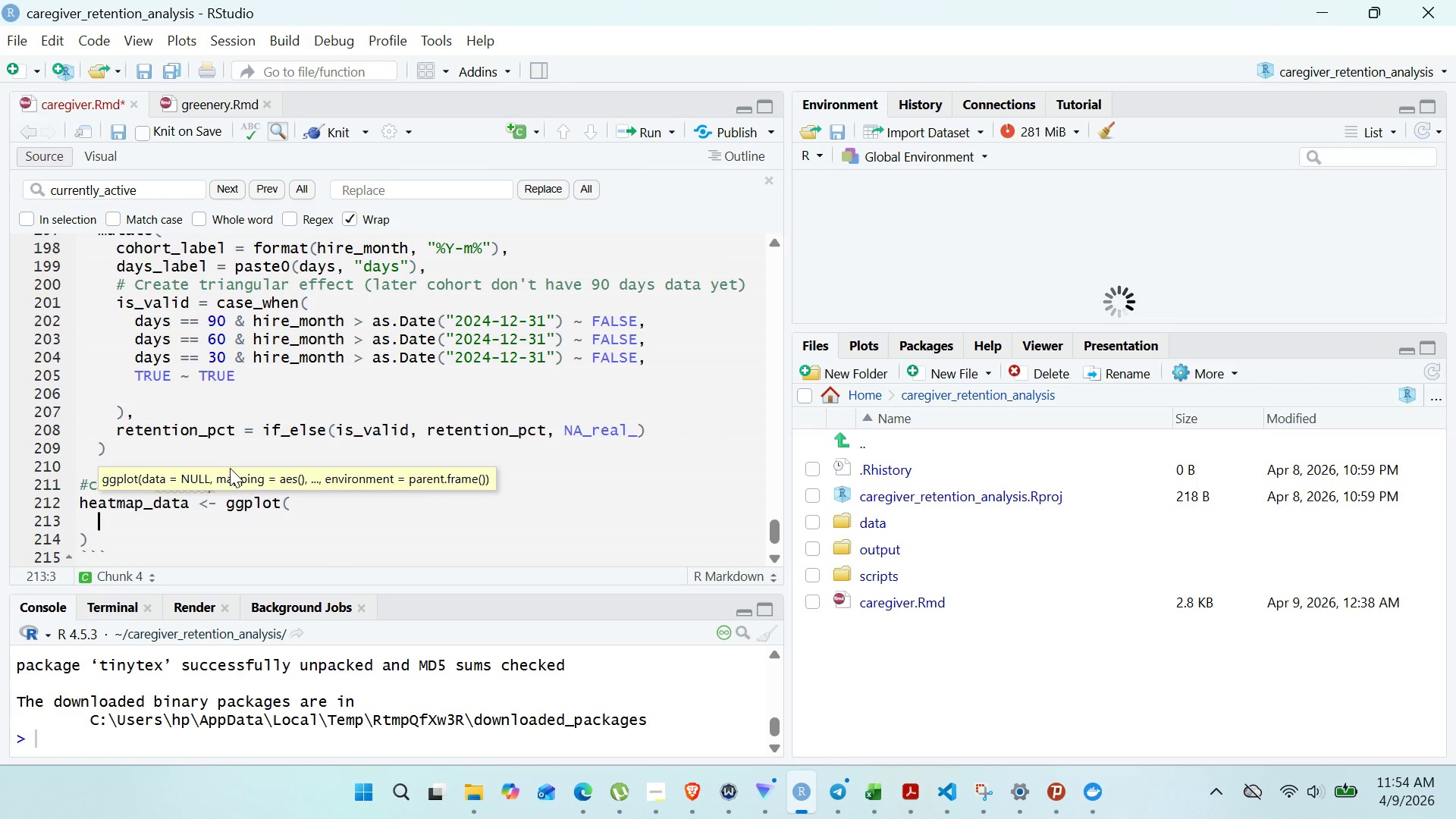 
left_click([327, 511])
 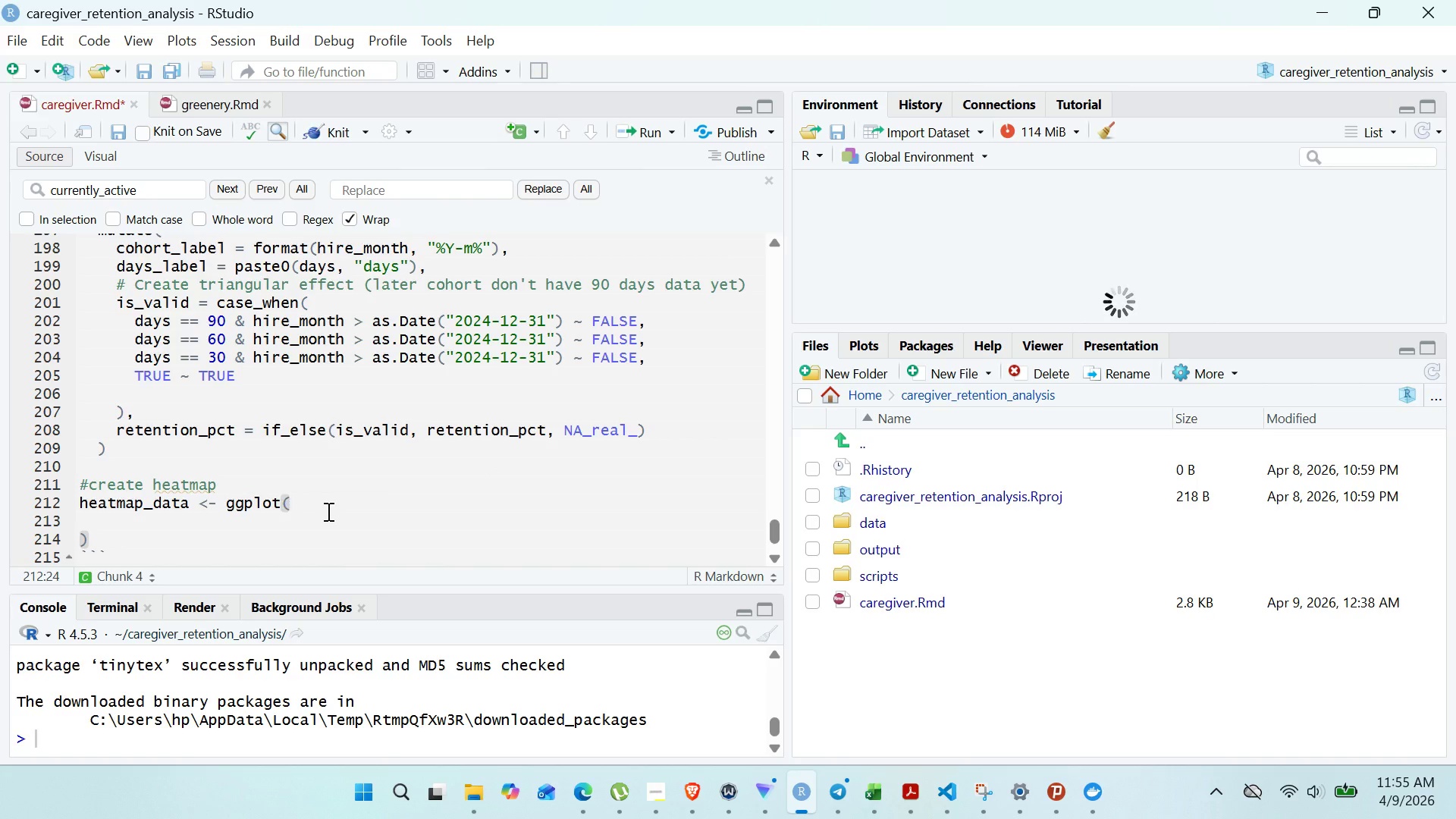 
type(heatmap)
 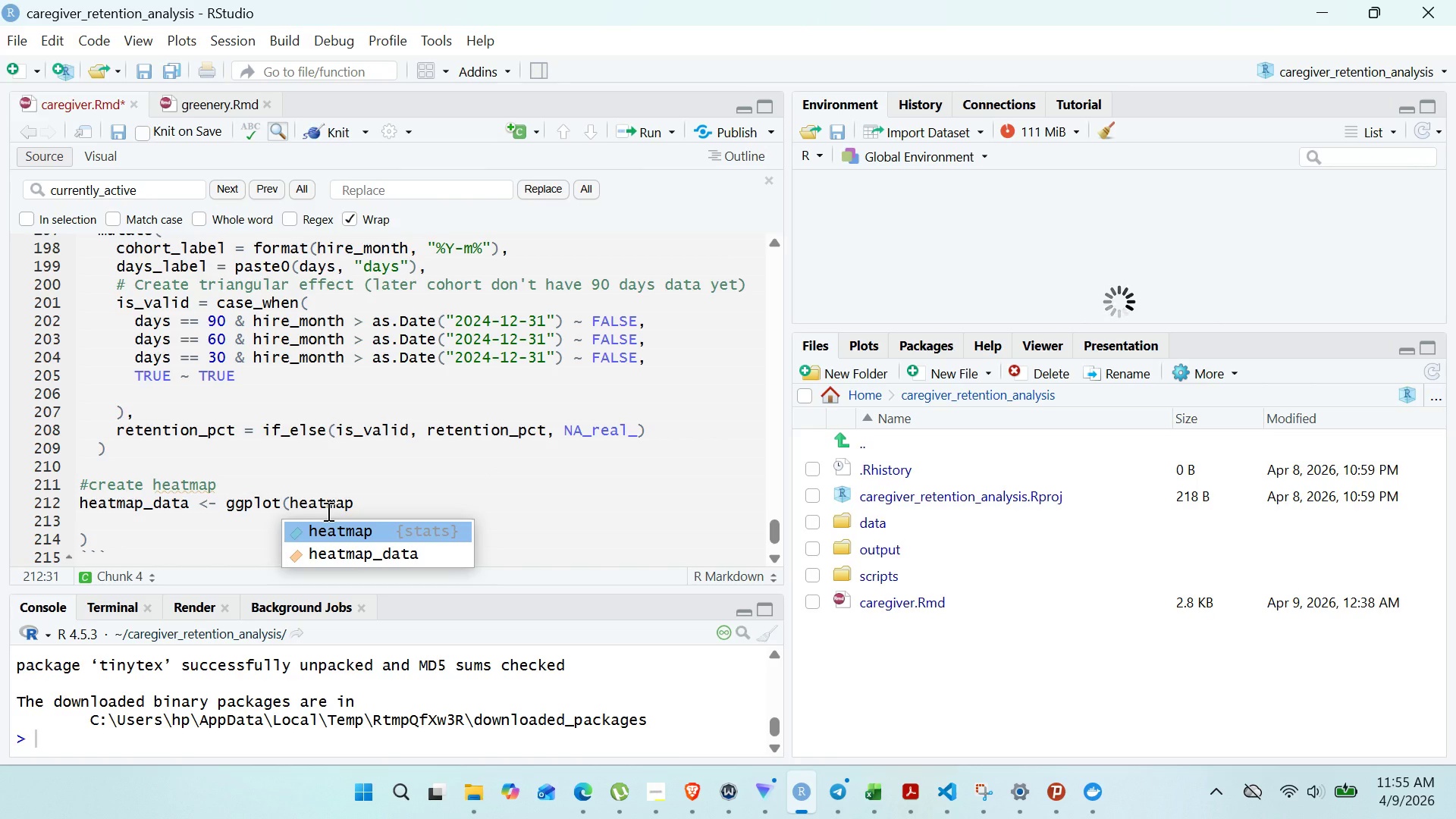 
key(ArrowDown)
 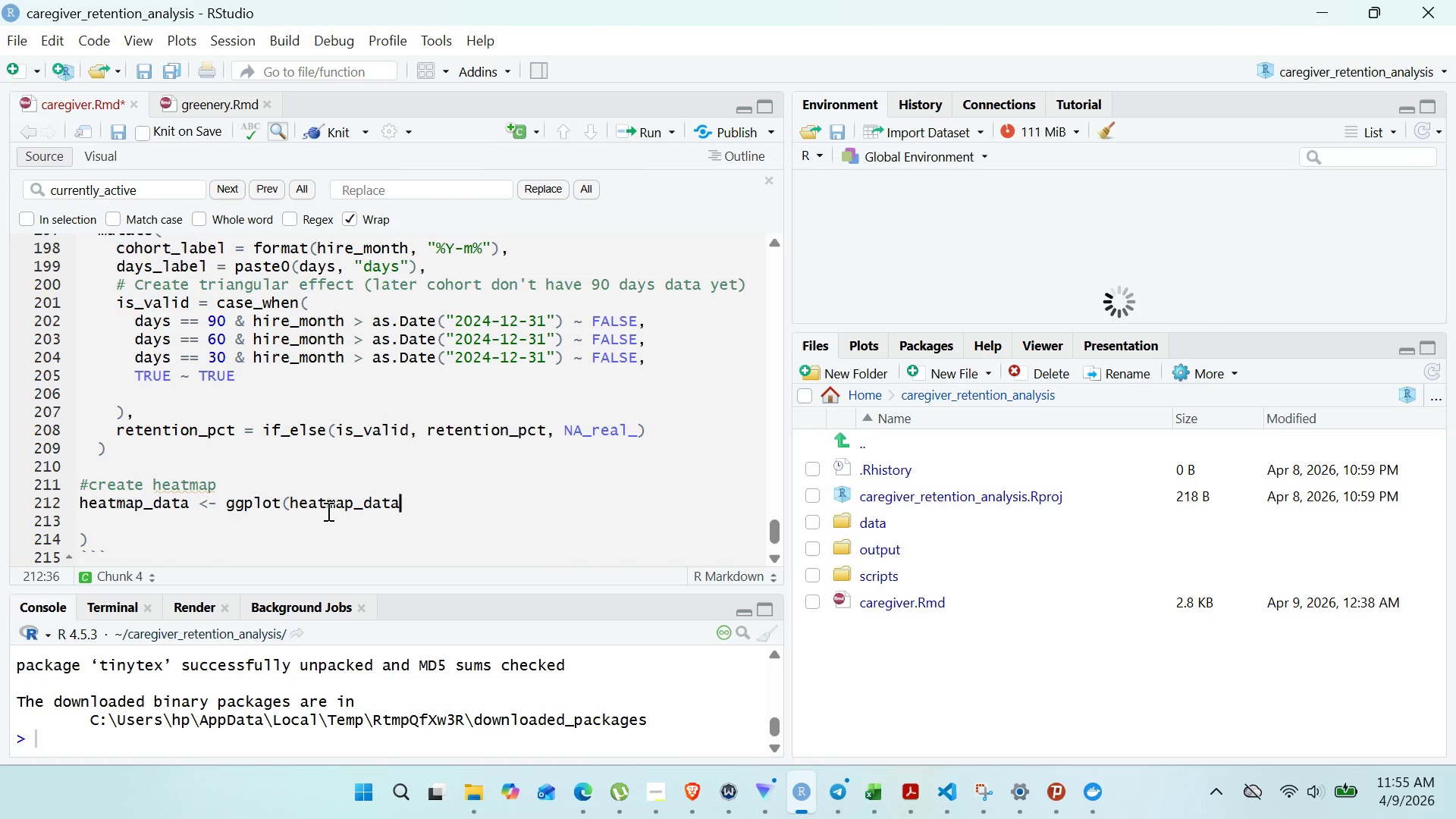 
key(Enter)
 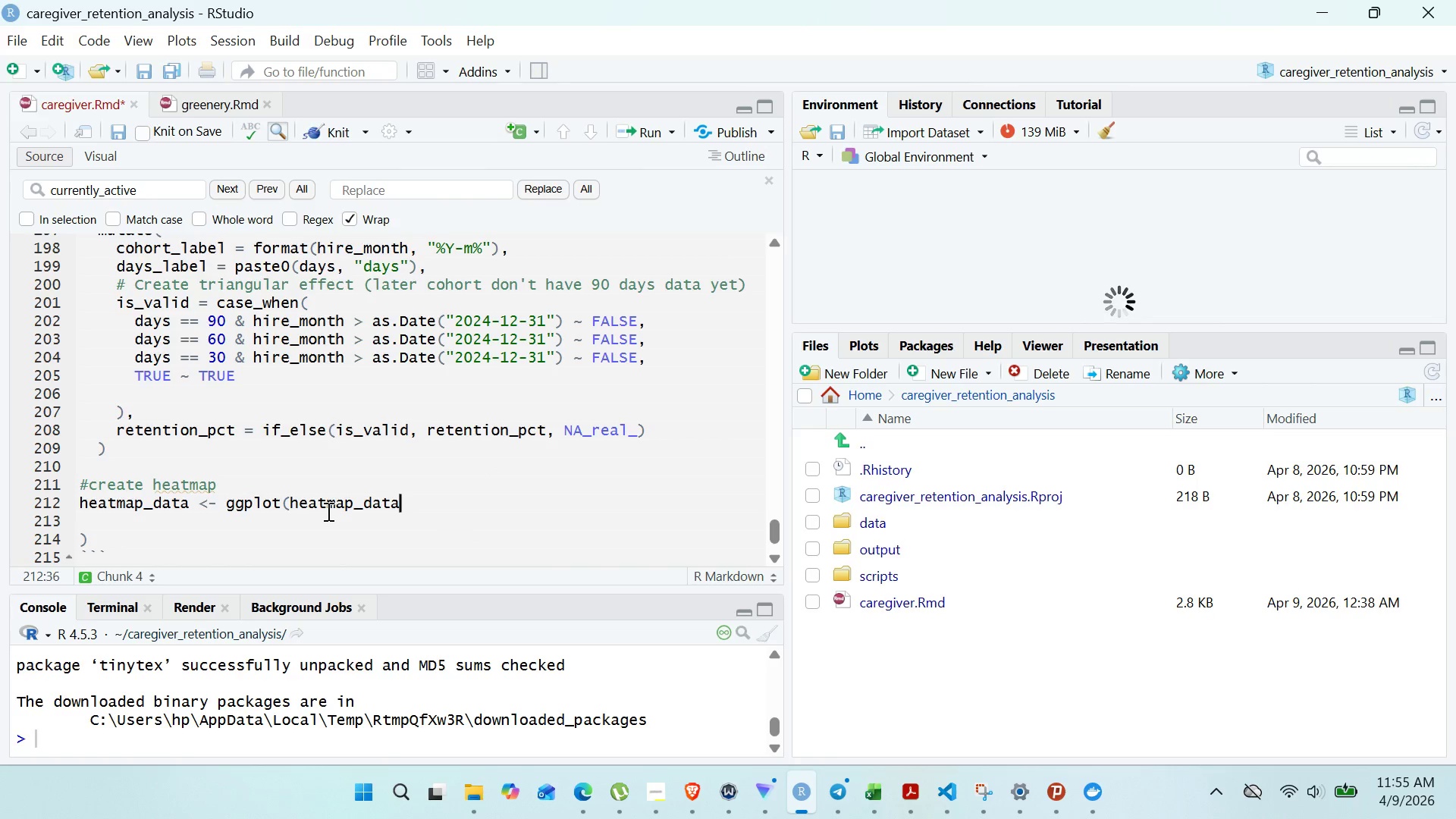 
key(Comma)
 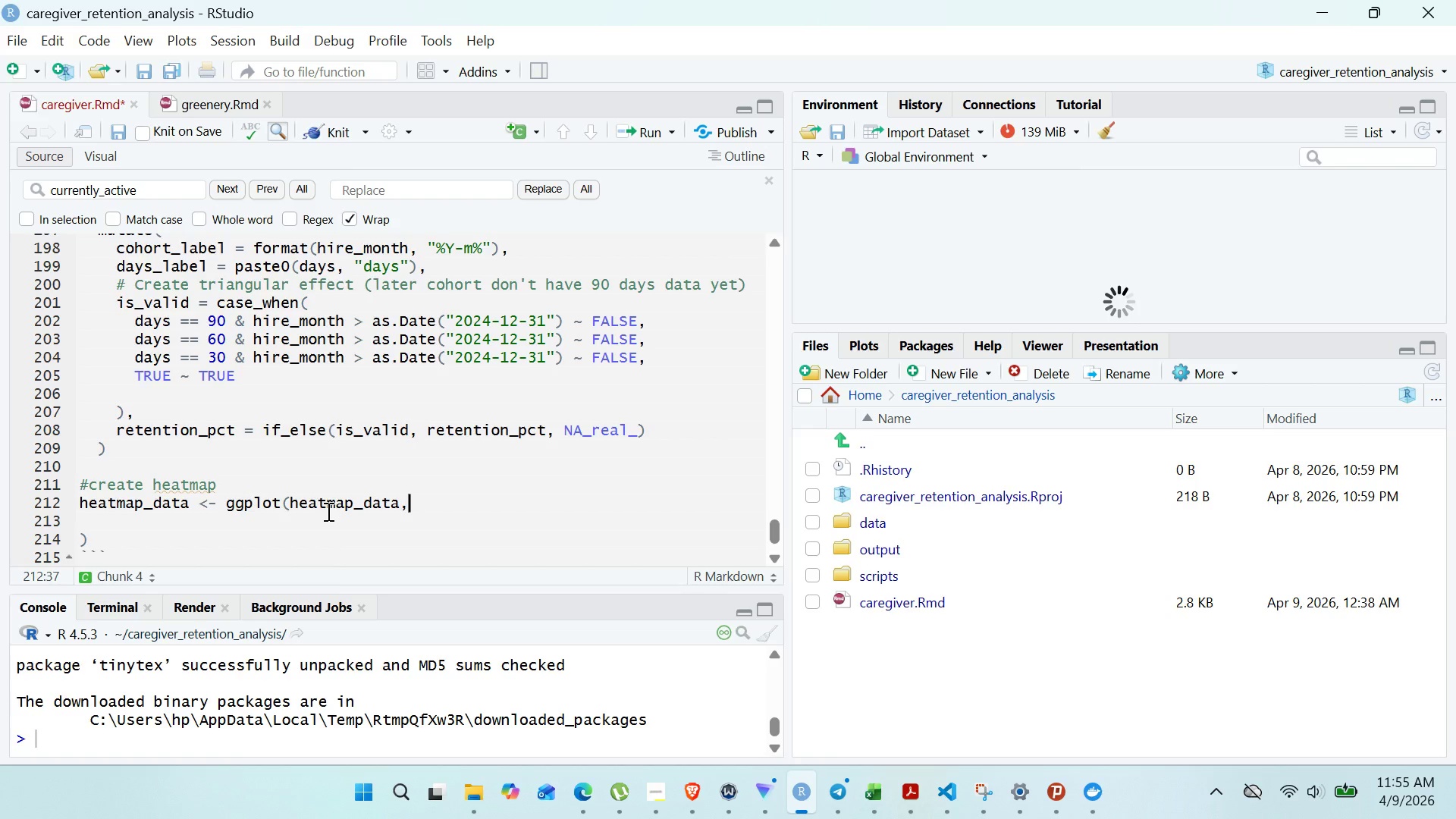 
key(Enter)
 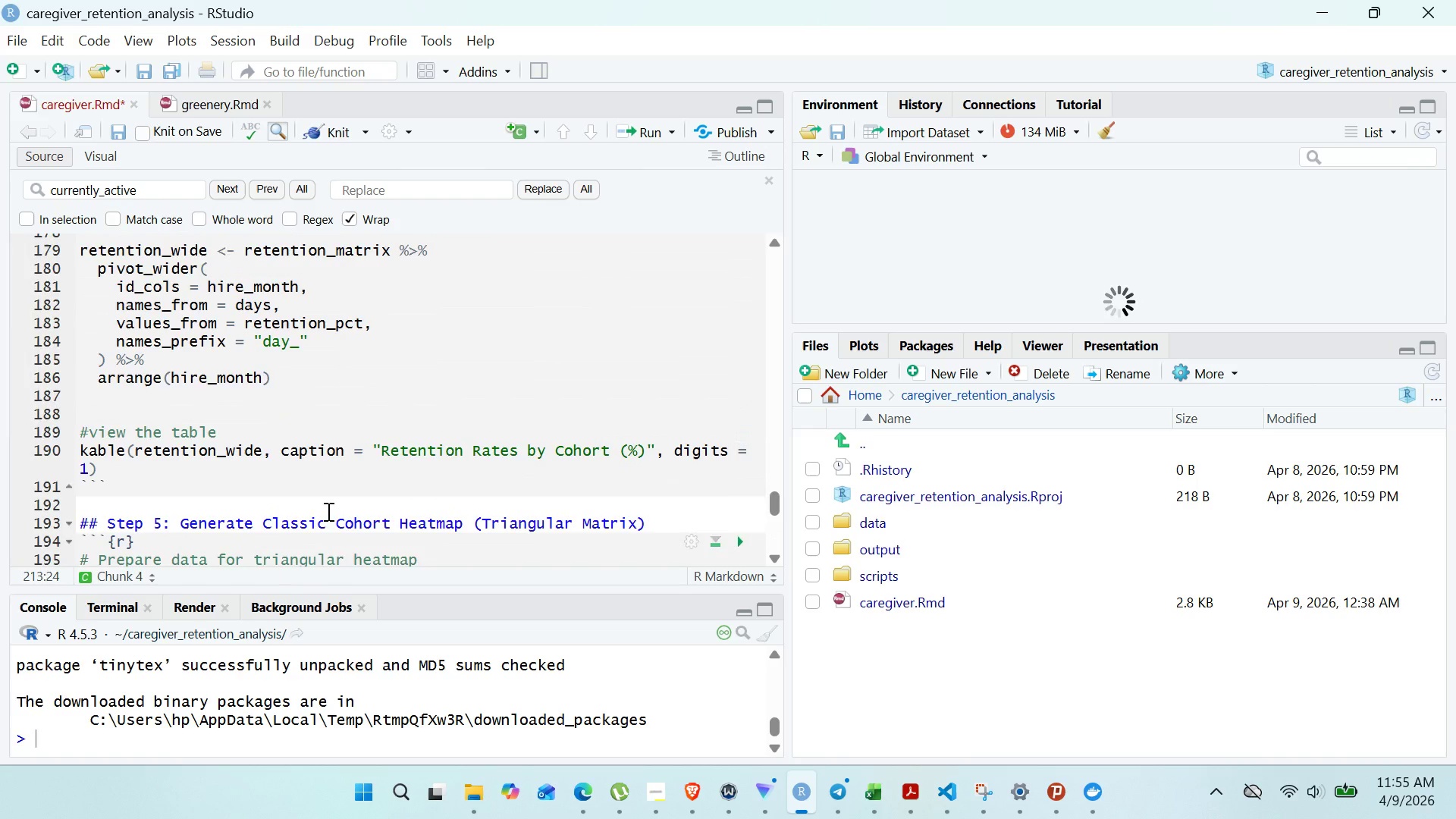 
wait(7.55)
 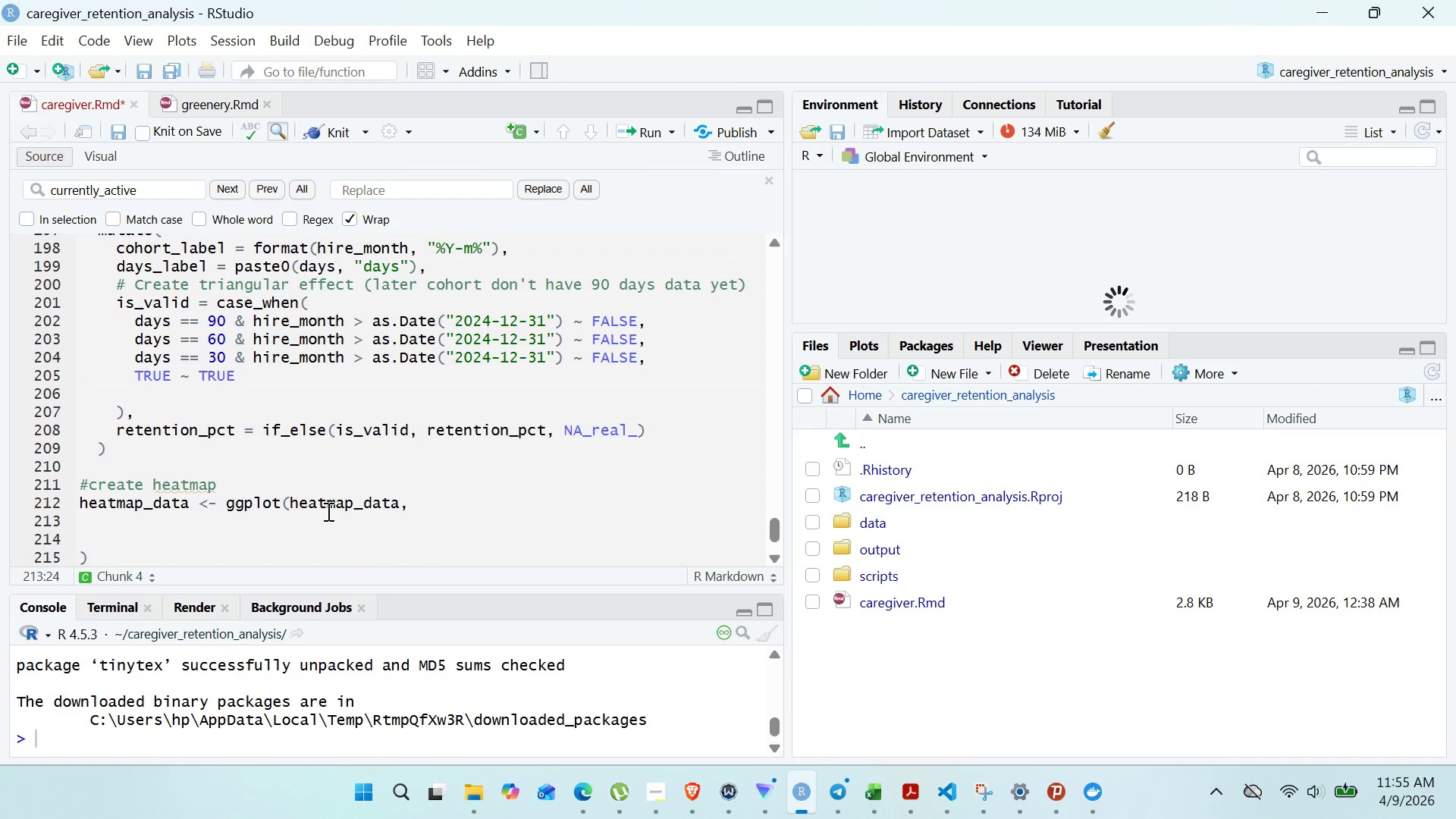 
type(aw)
key(Backspace)
type(es)
 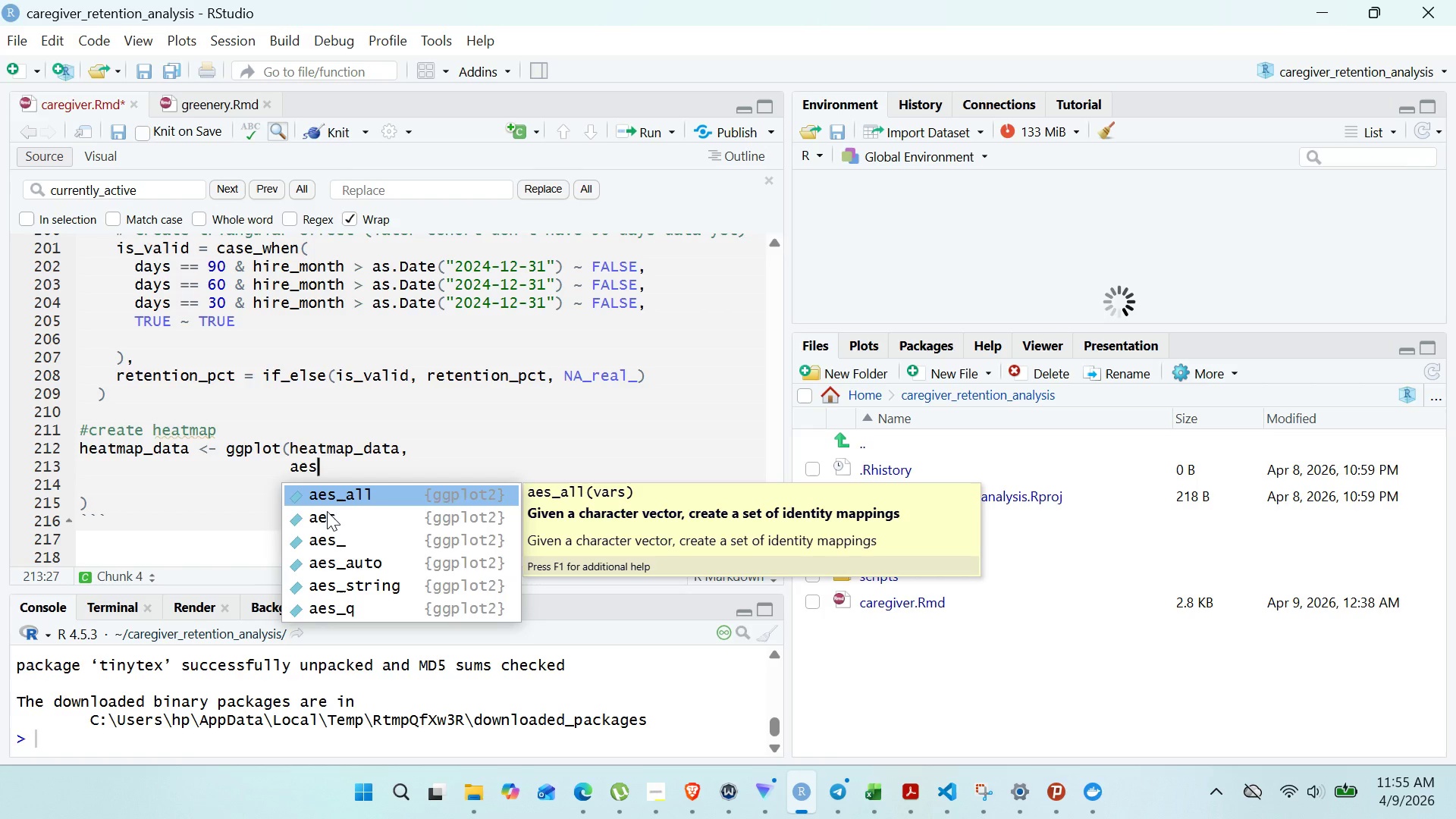 
key(ArrowDown)
 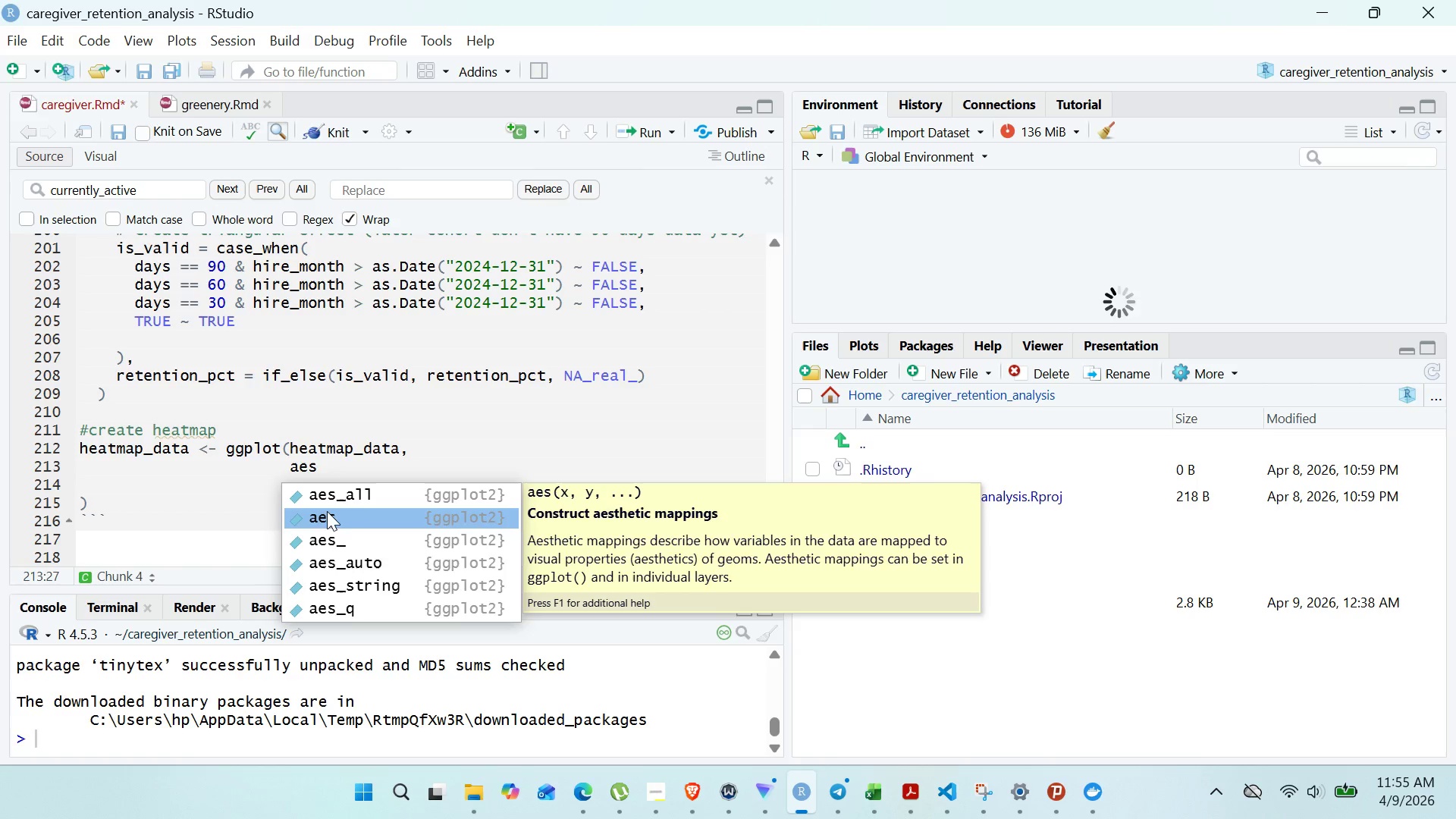 
key(Enter)
 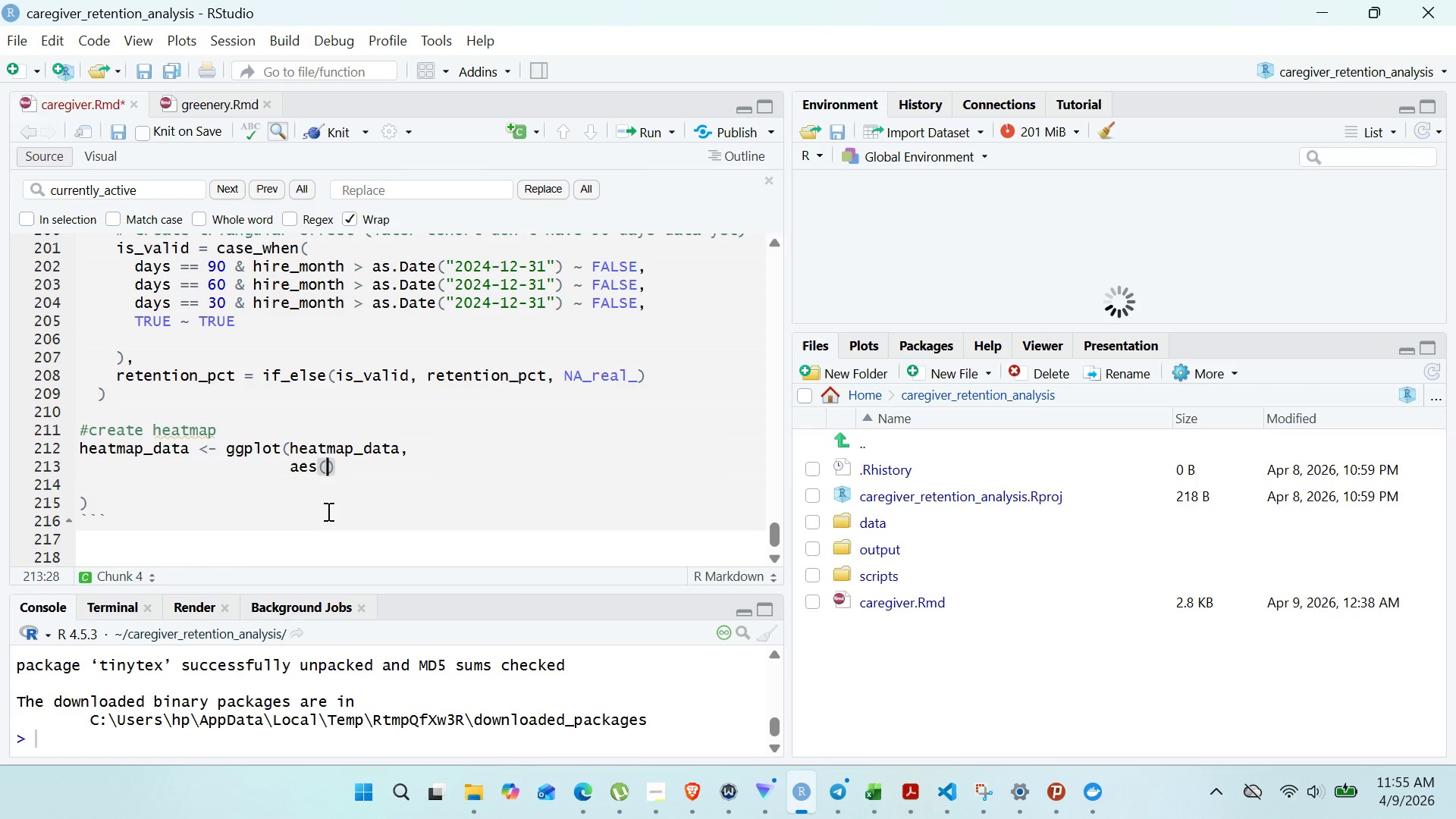 
key(Enter)
 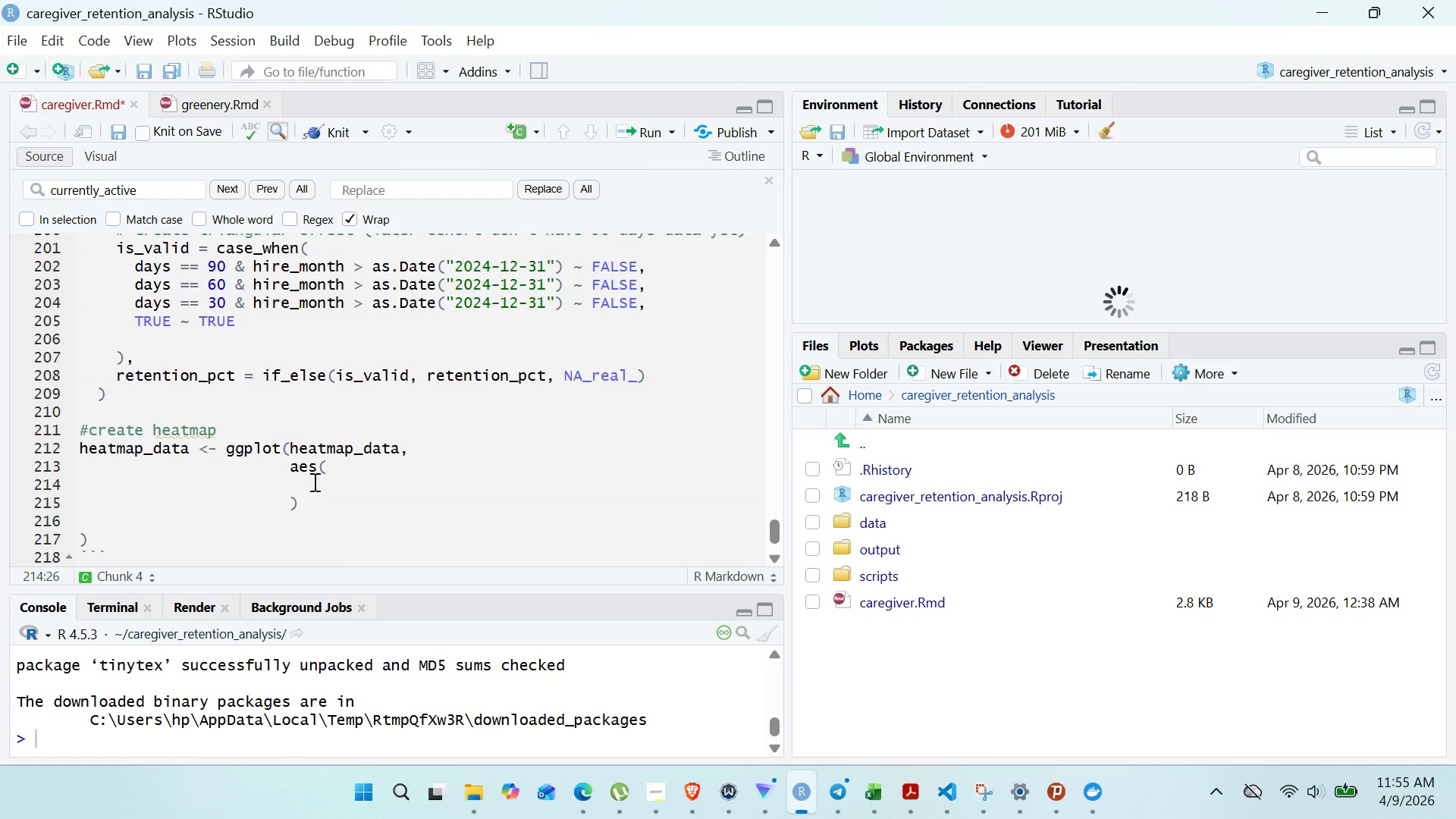 
left_click([339, 470])
 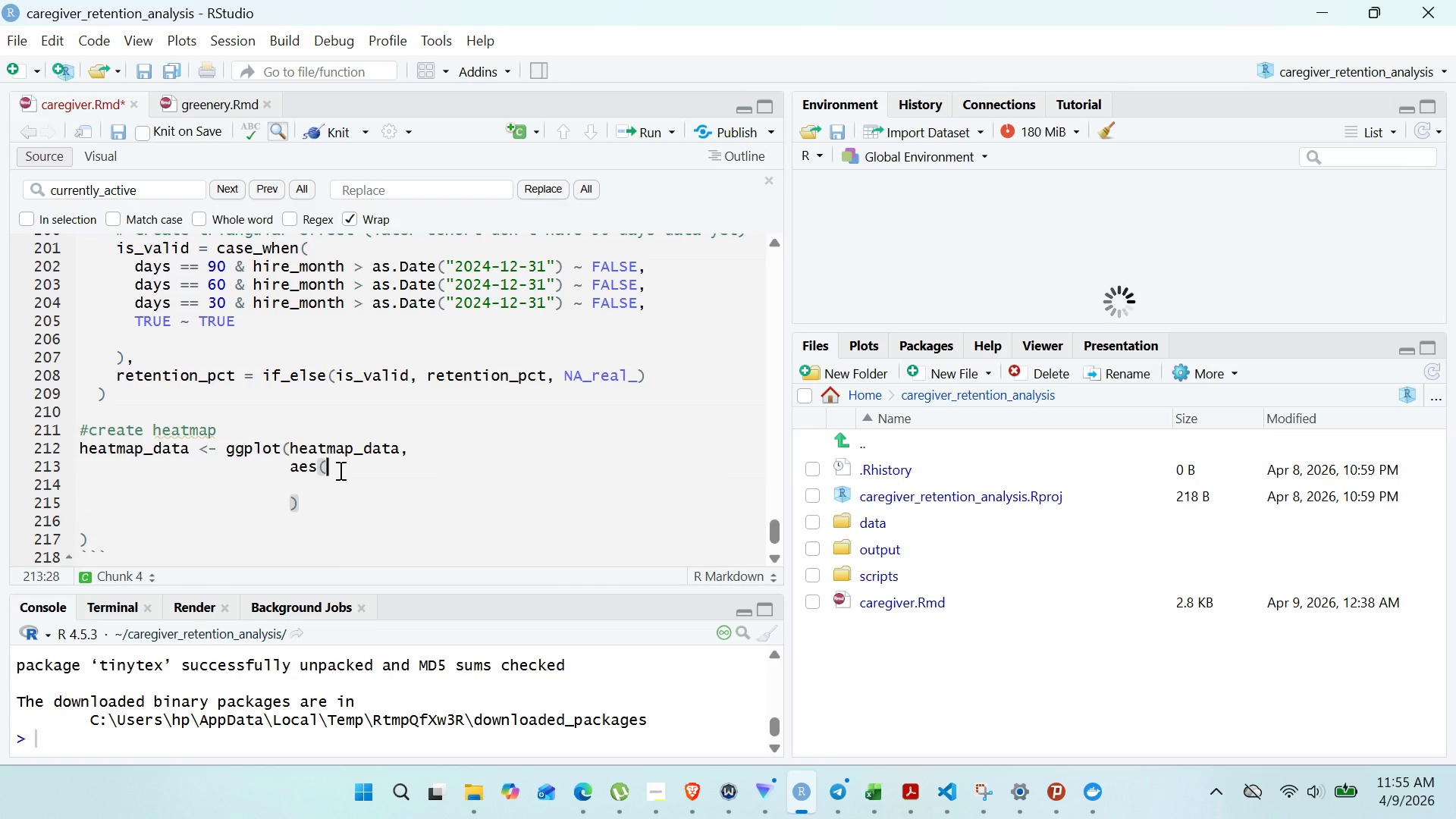 
key(X)
 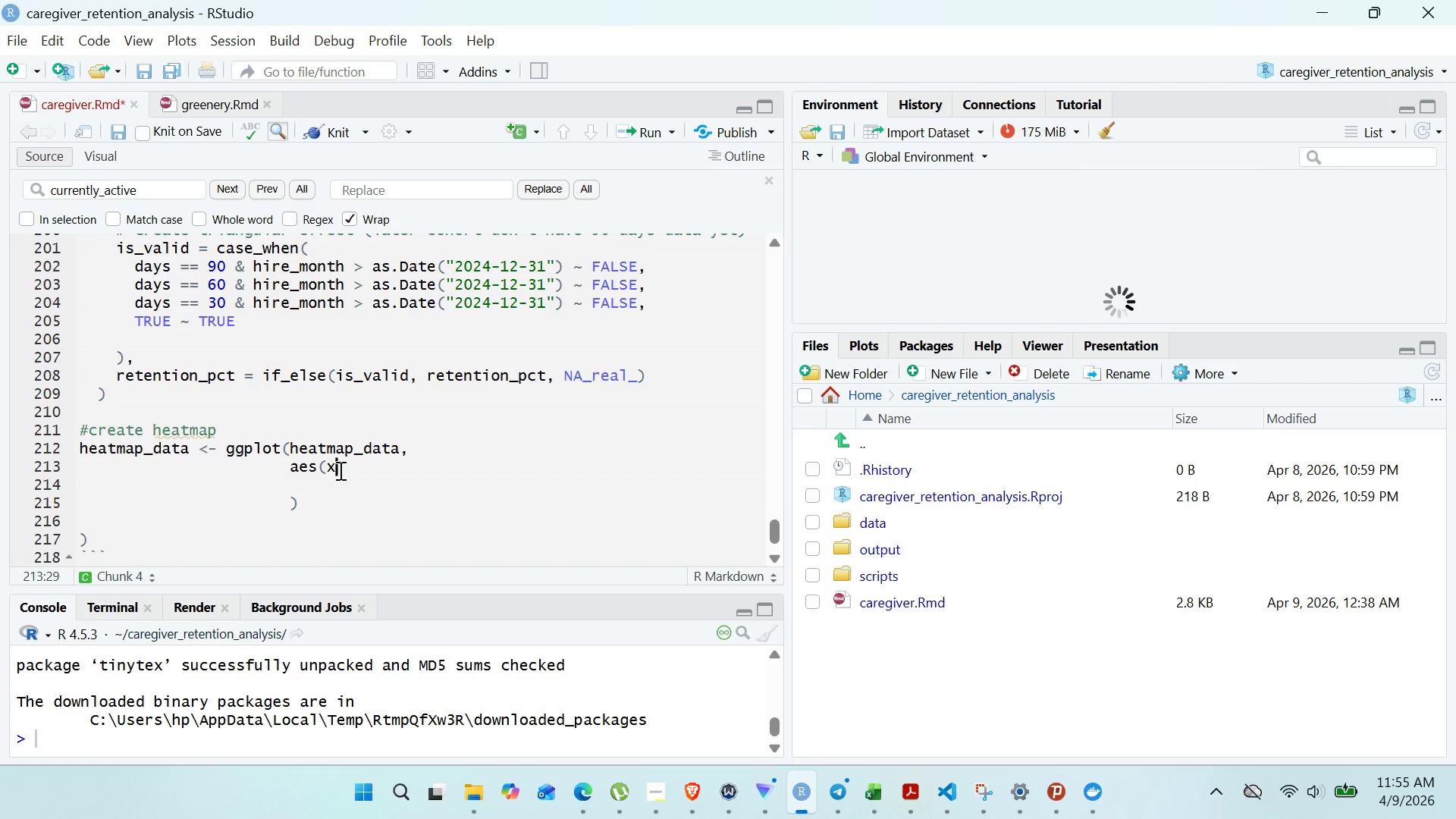 
key(Space)
 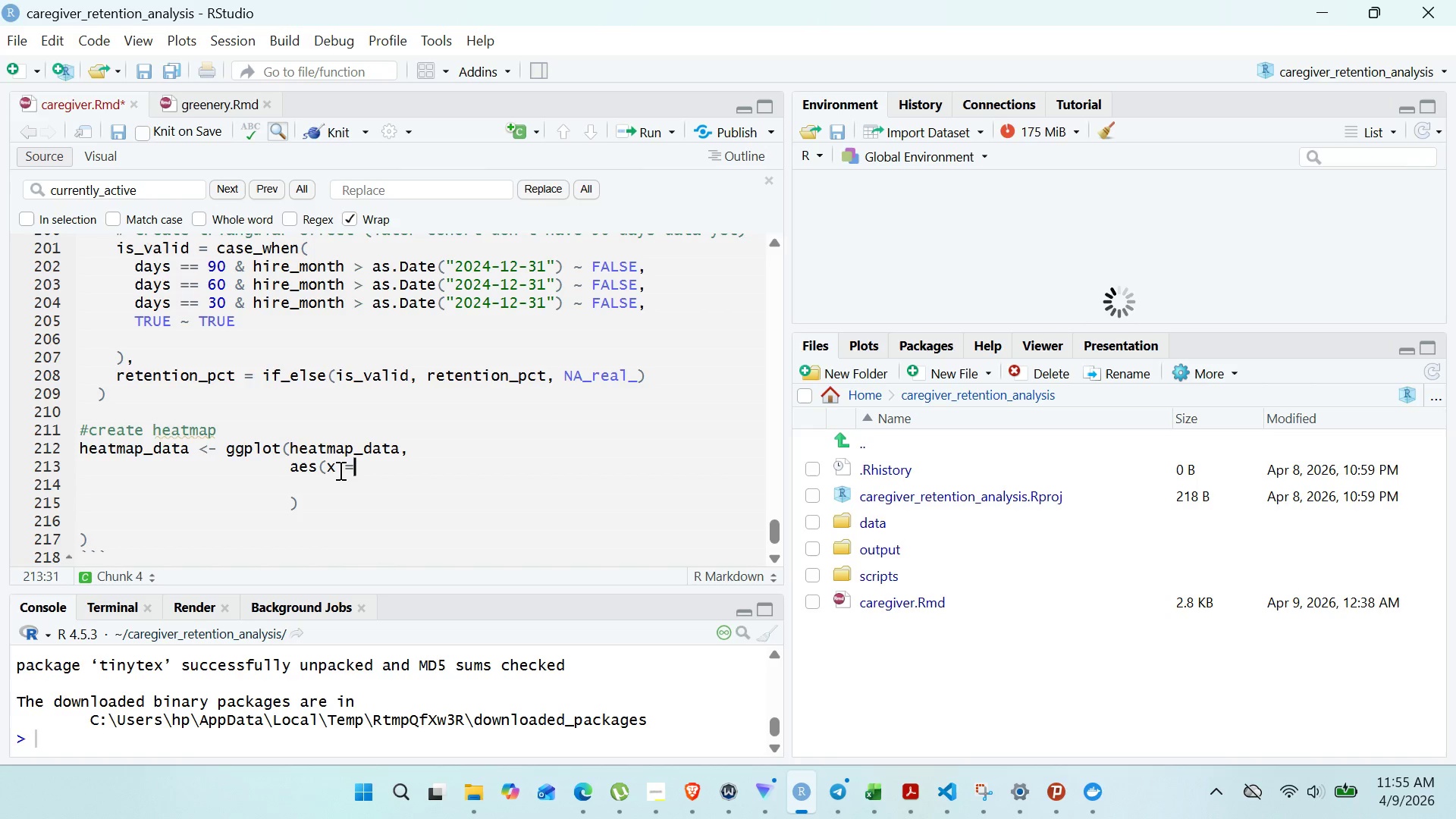 
key(Equal)
 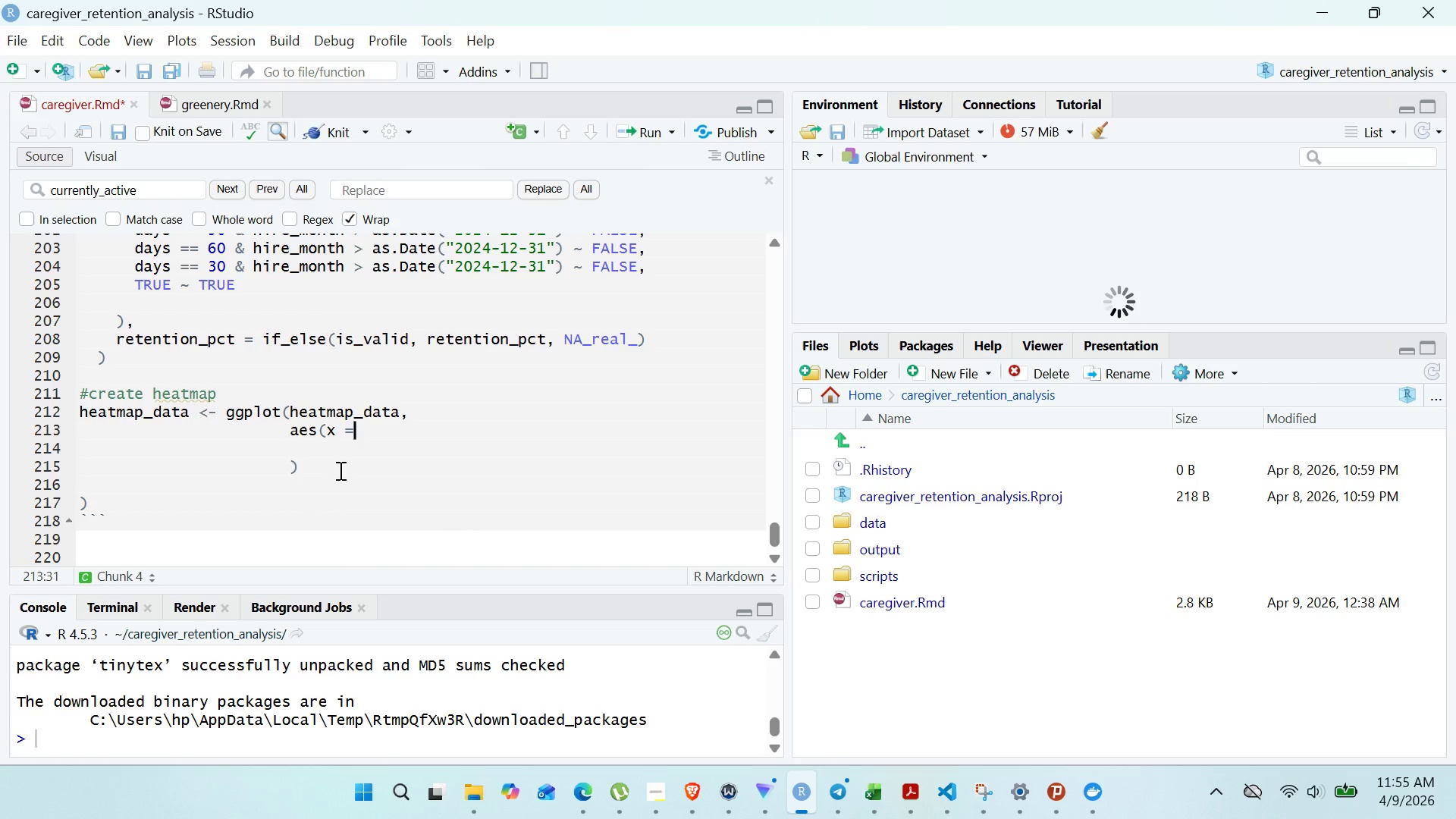 
wait(24.36)
 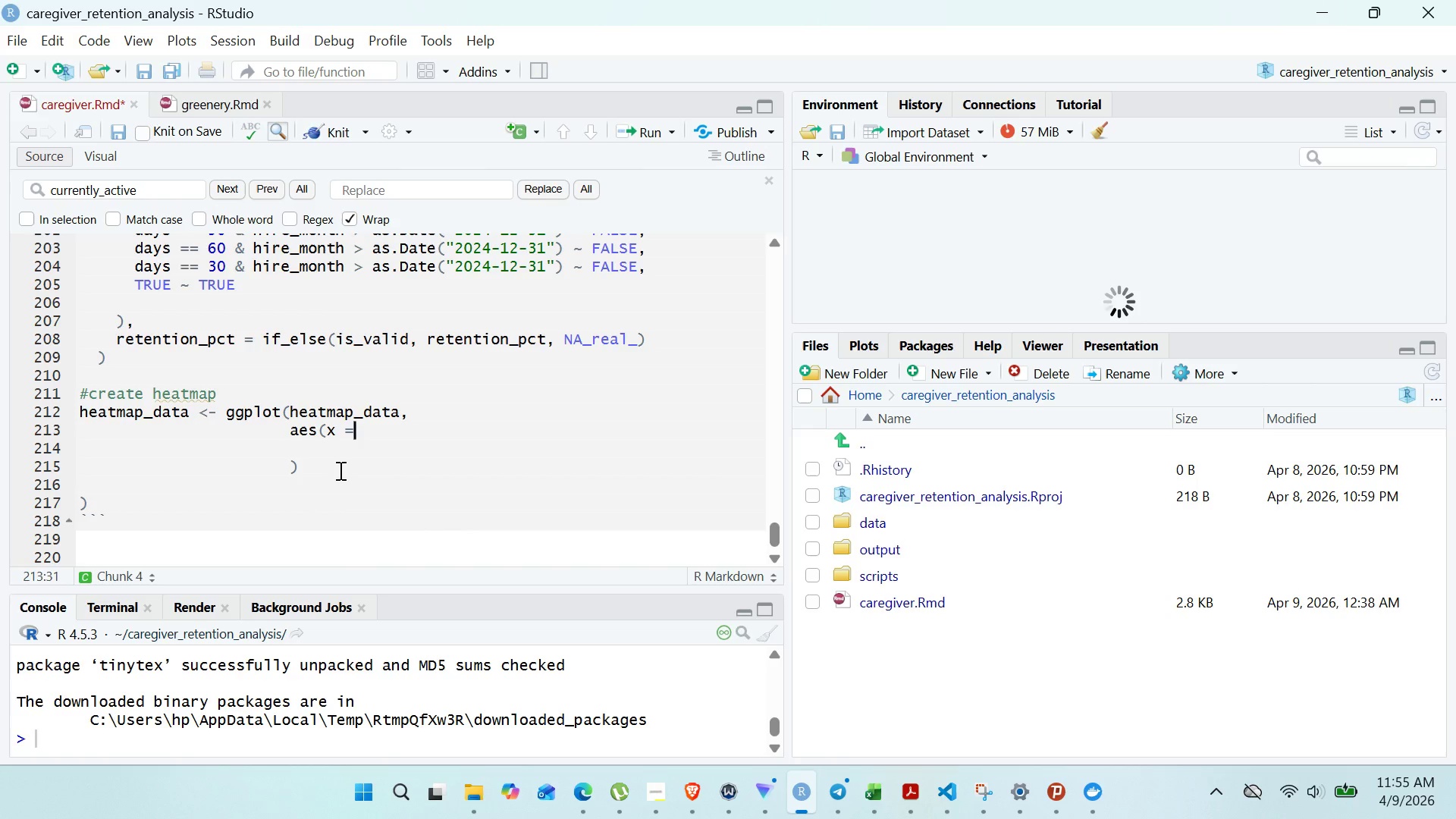 
left_click([738, 806])
 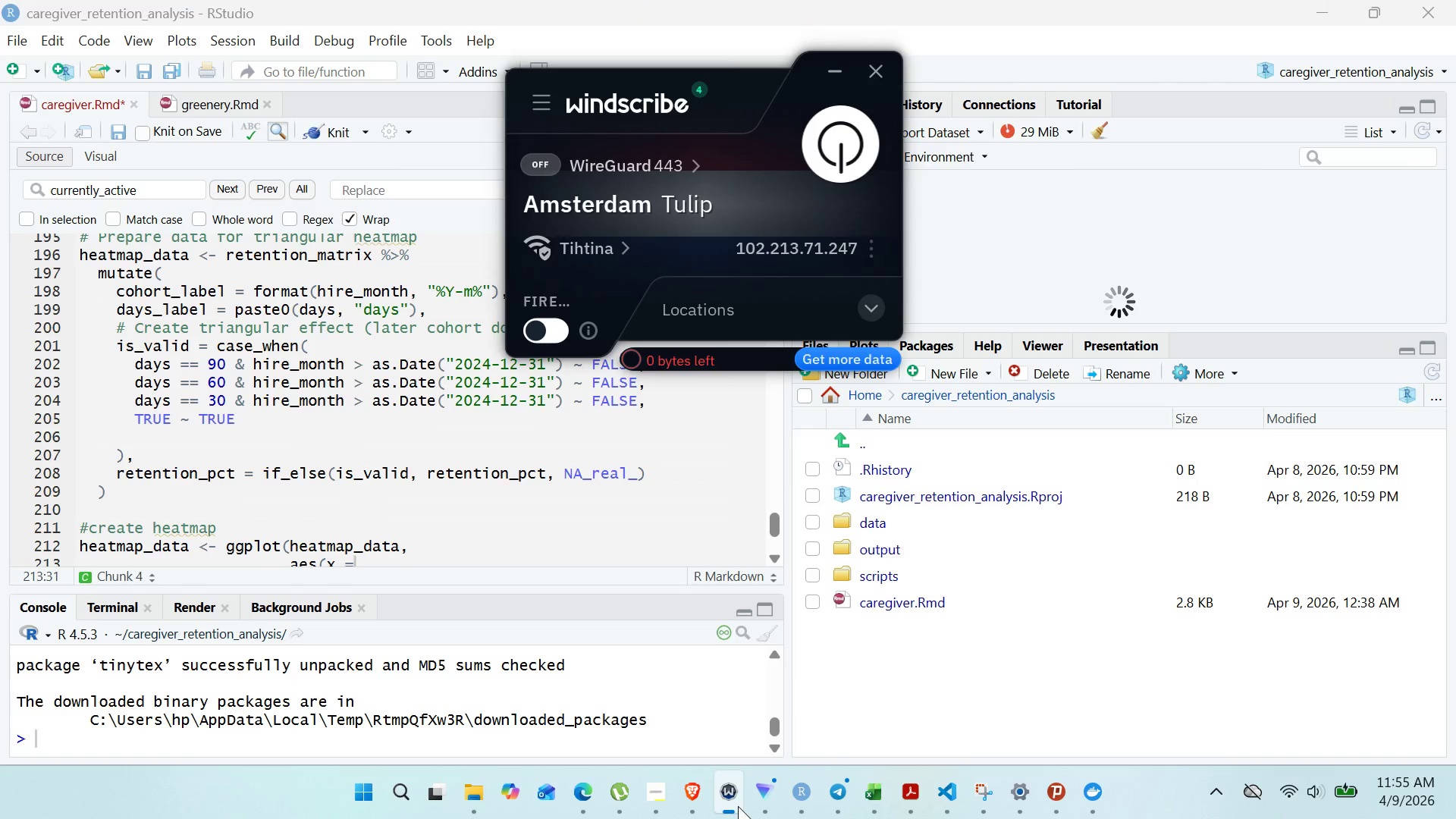 
left_click([738, 806])
 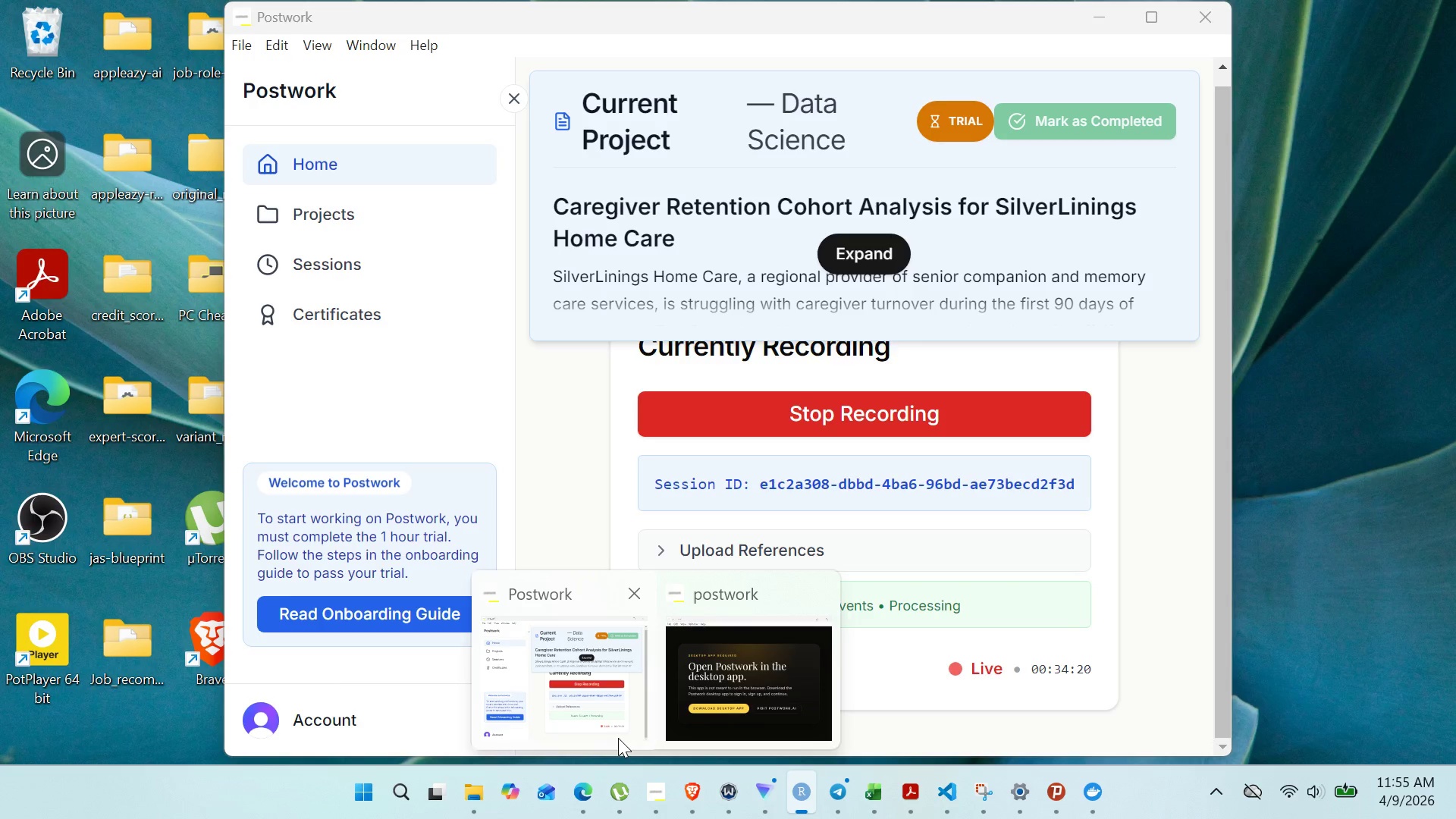 
left_click([618, 738])